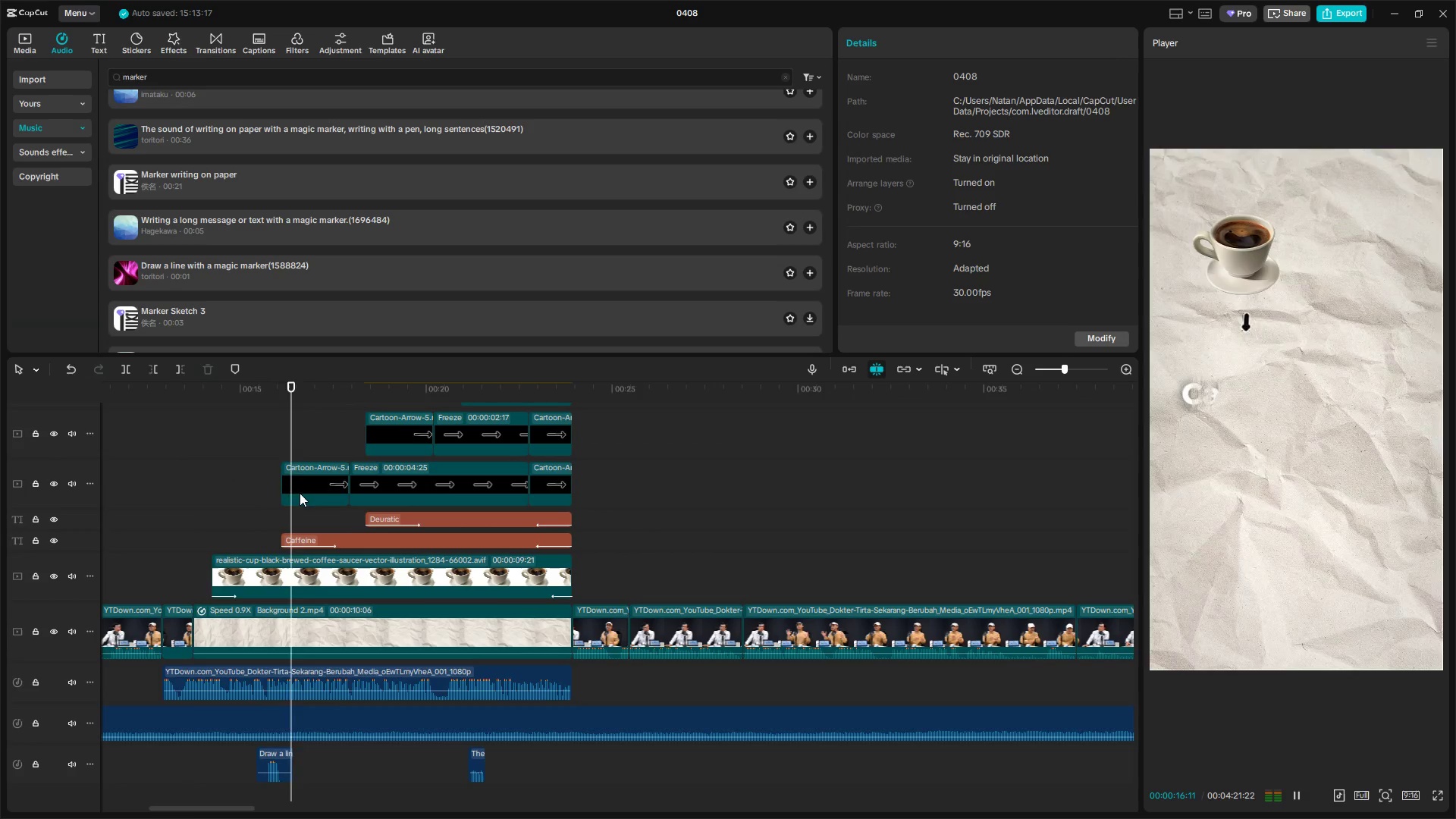 
key(Space)
 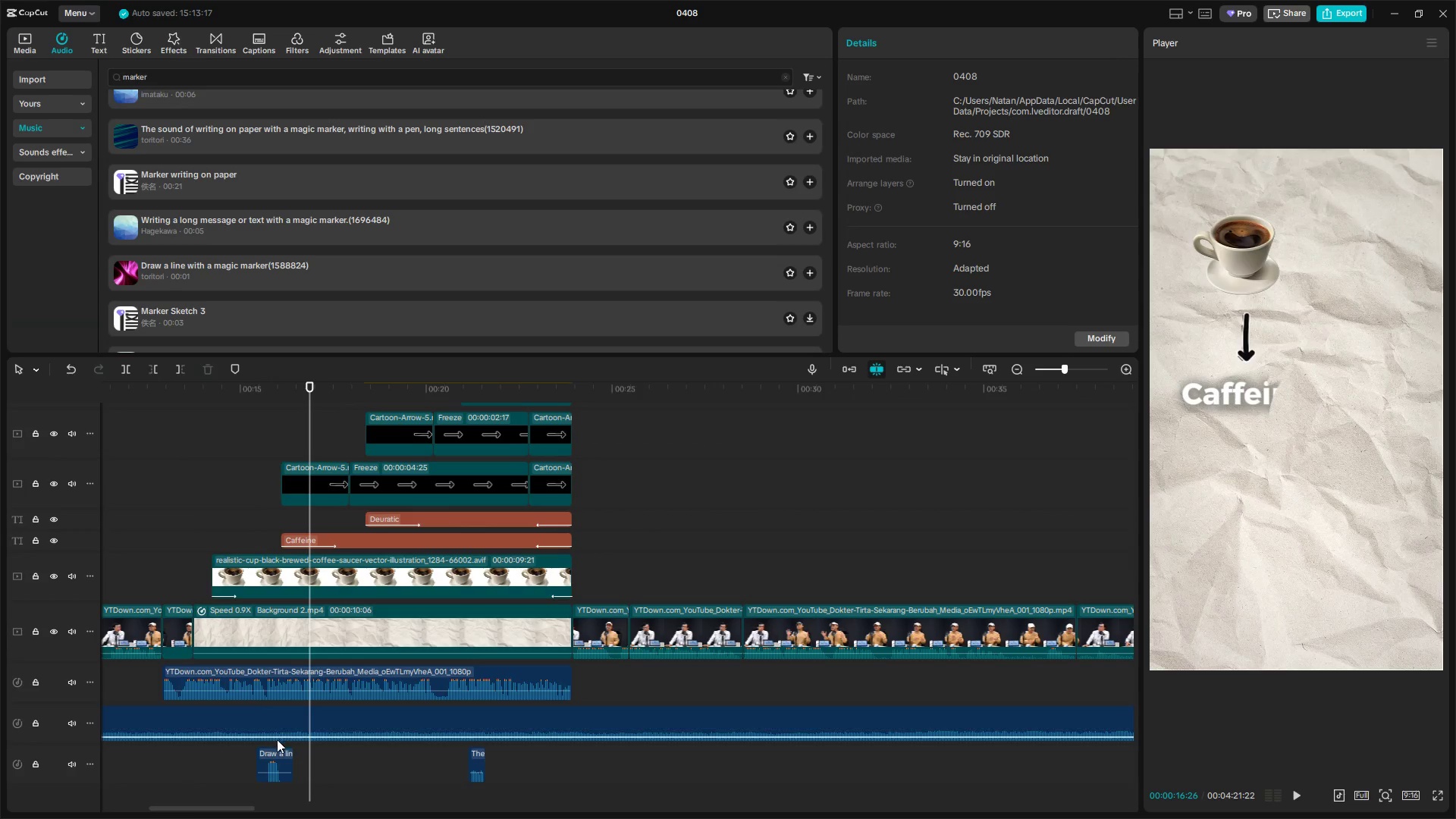 
left_click_drag(start_coordinate=[273, 755], to_coordinate=[303, 758])
 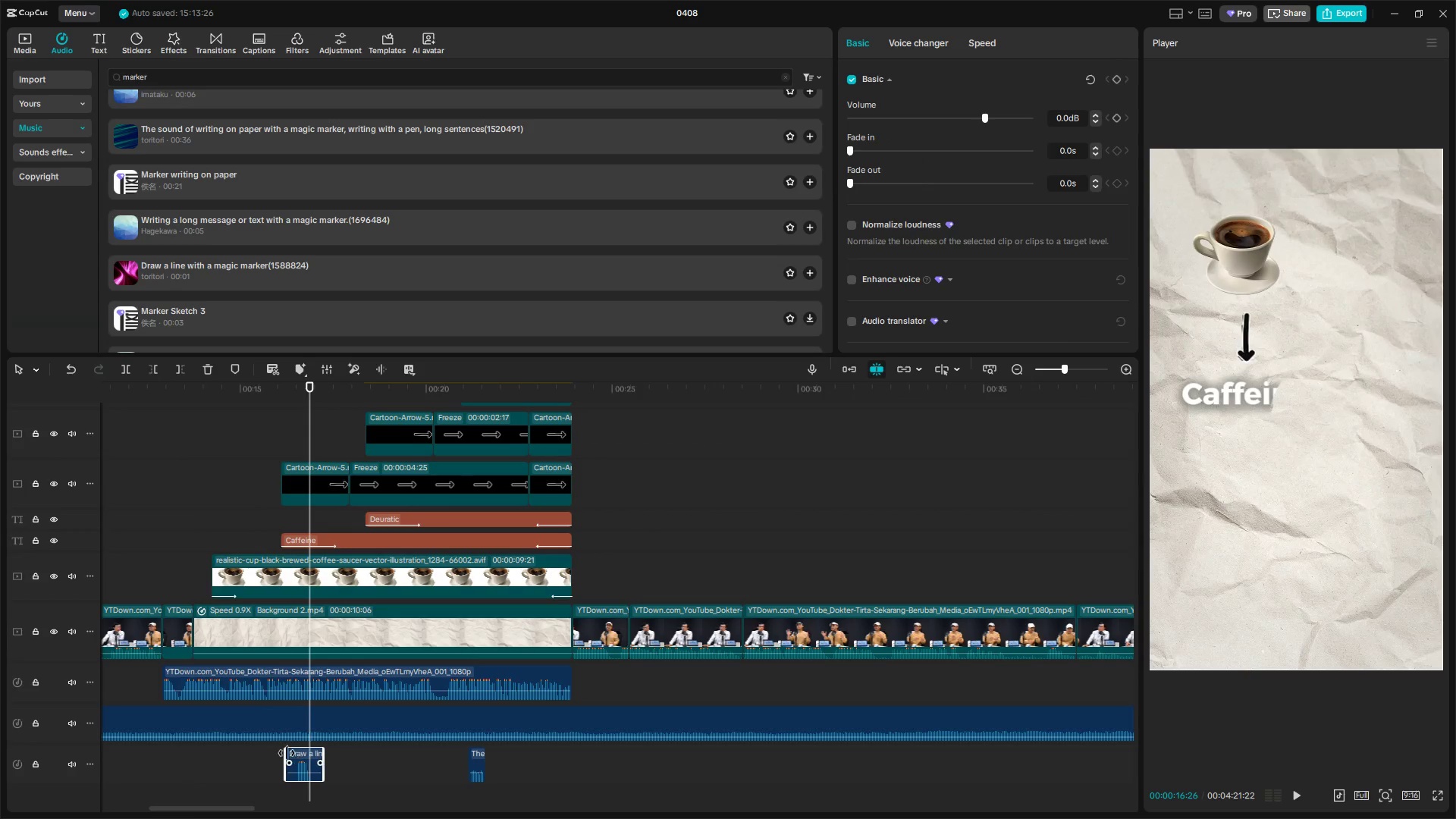 
left_click([280, 761])
 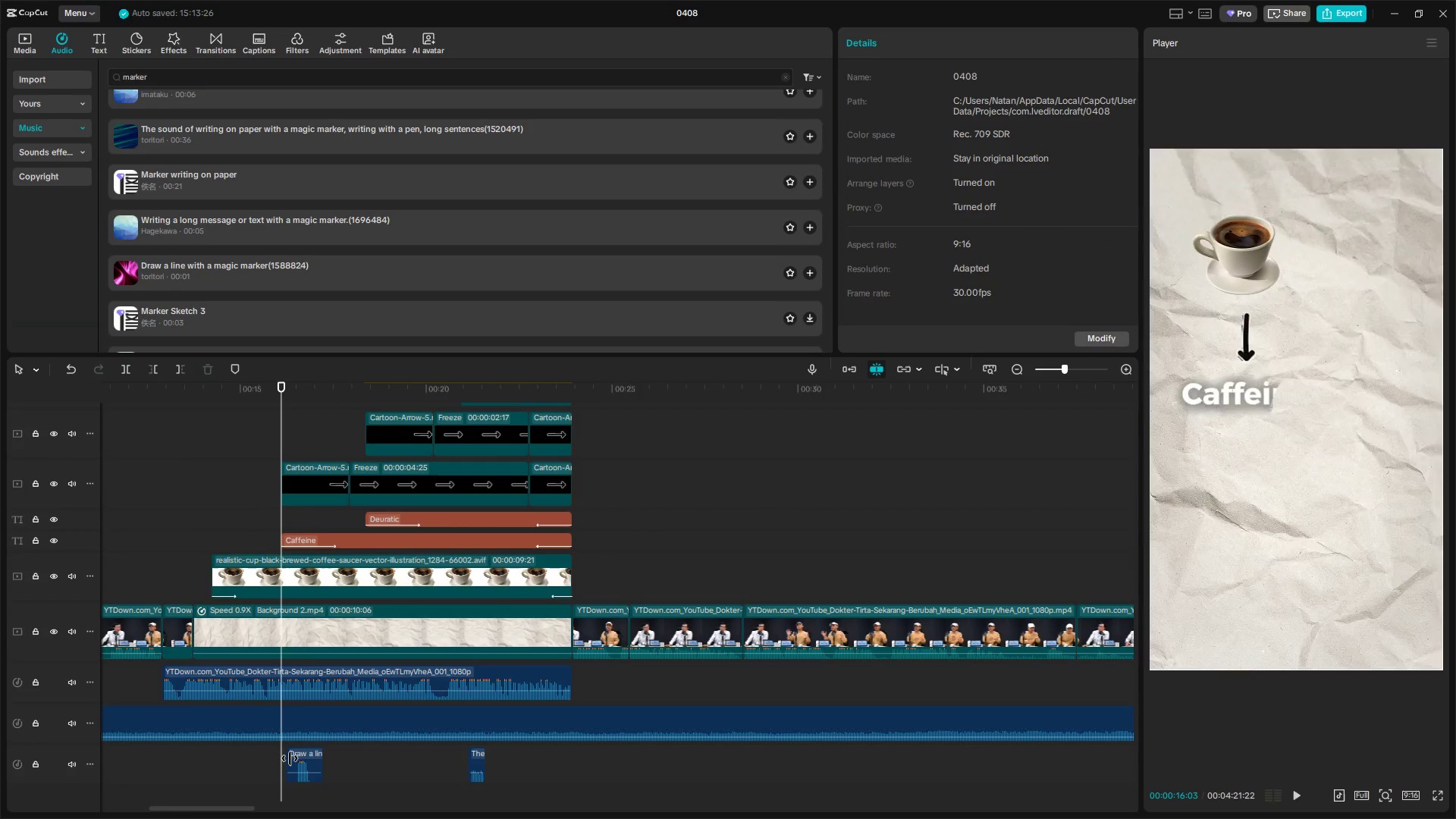 
key(Space)
 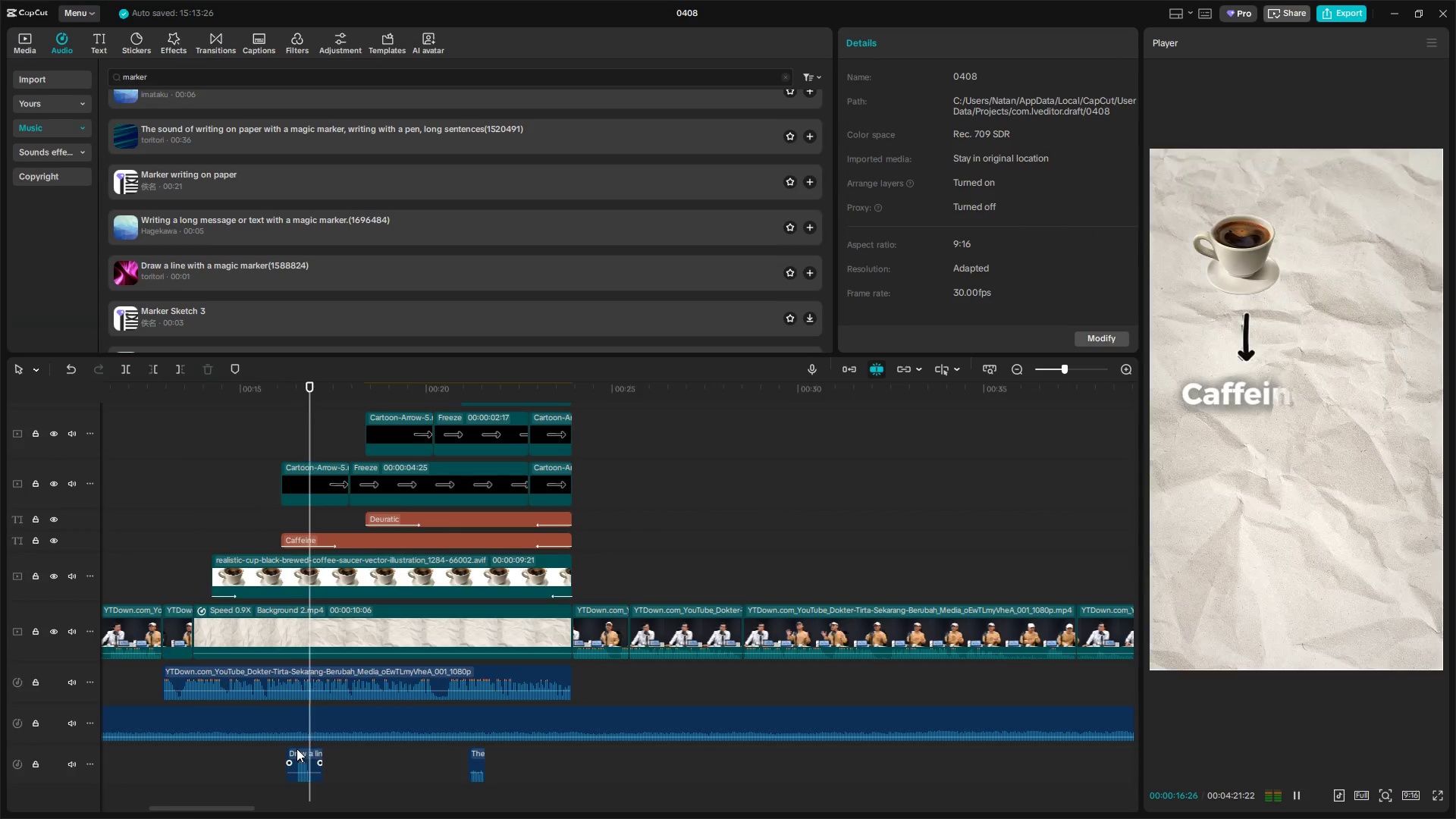 
key(Space)
 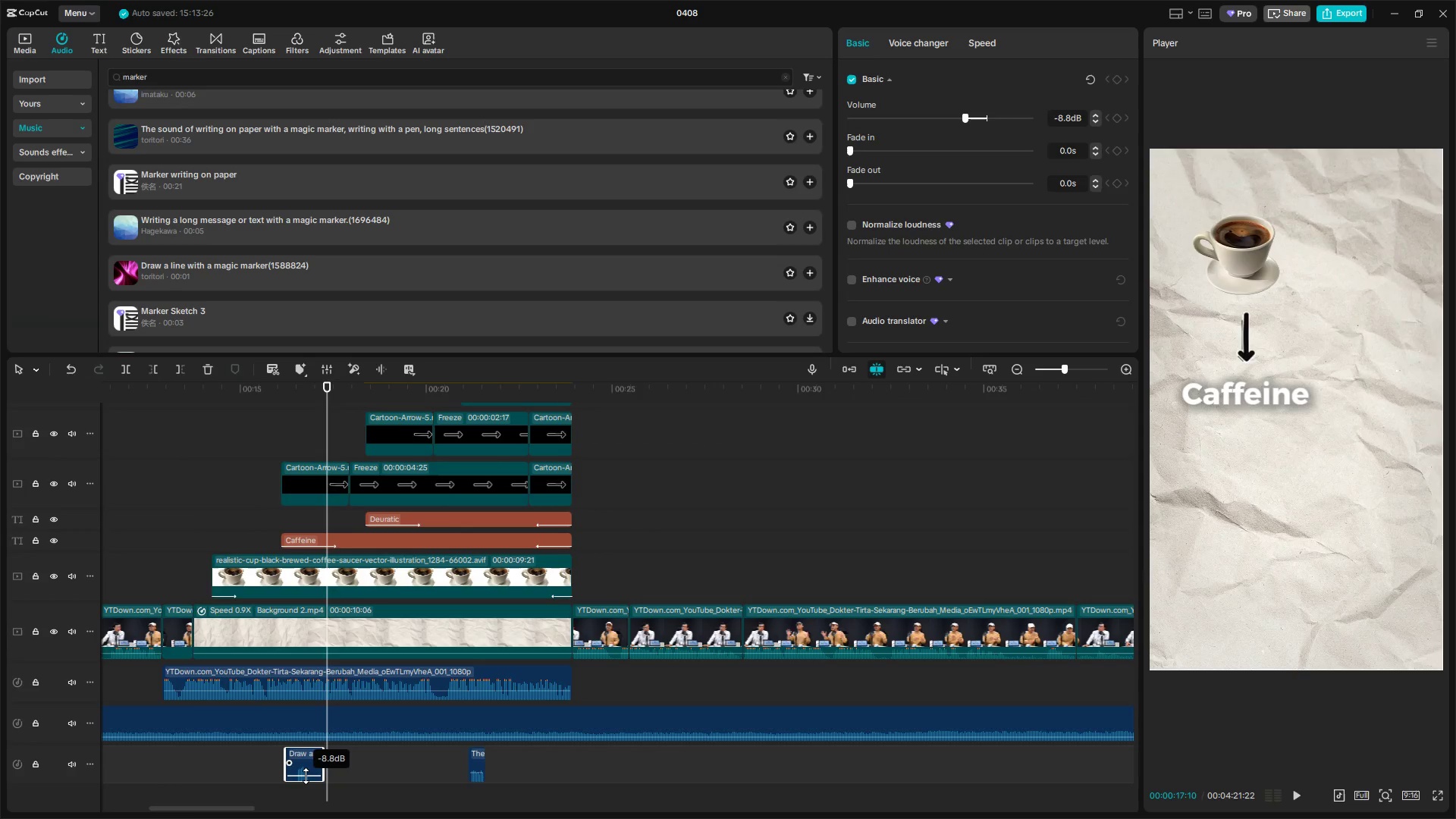 
key(Control+C)
 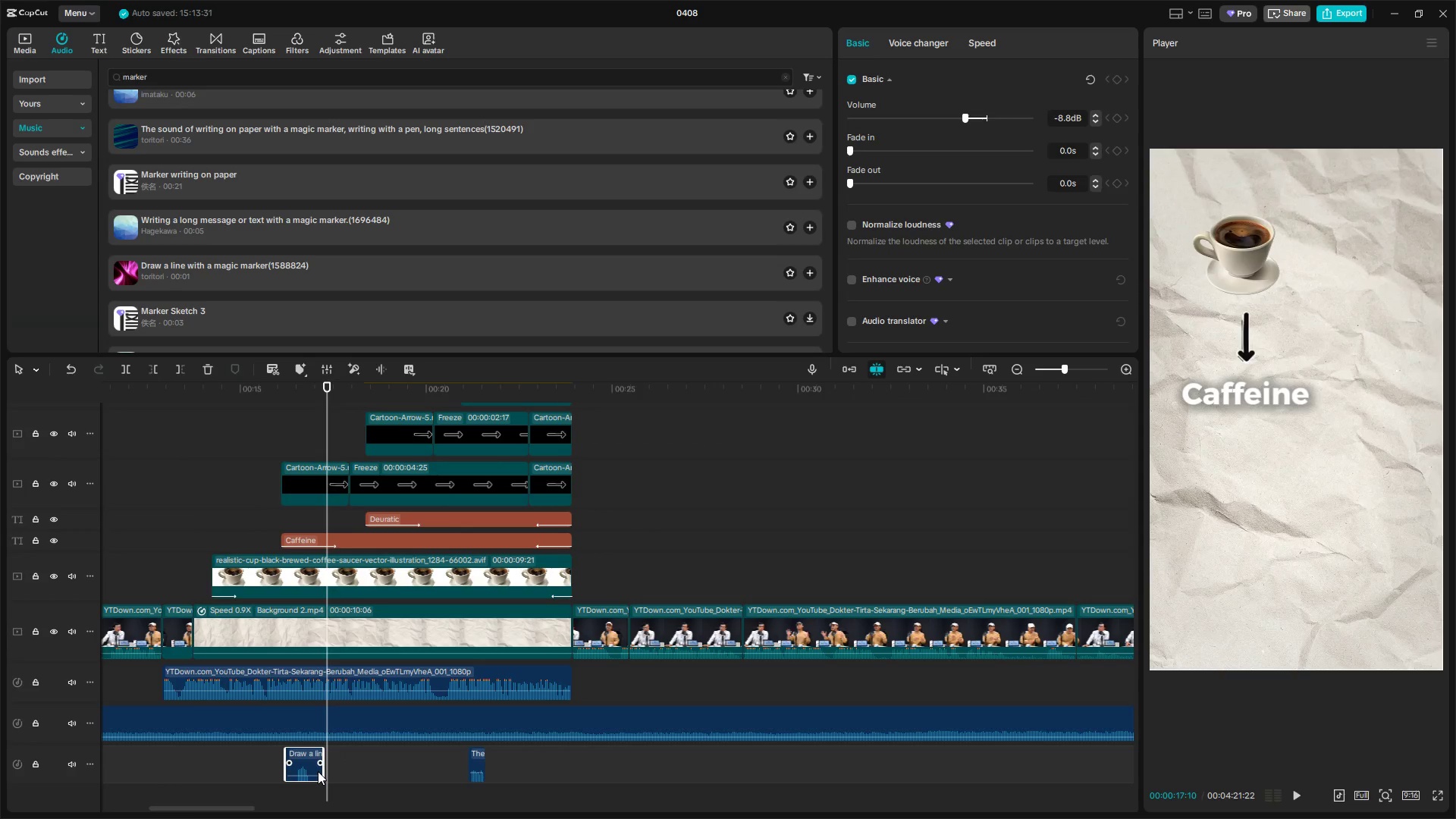 
key(Space)
 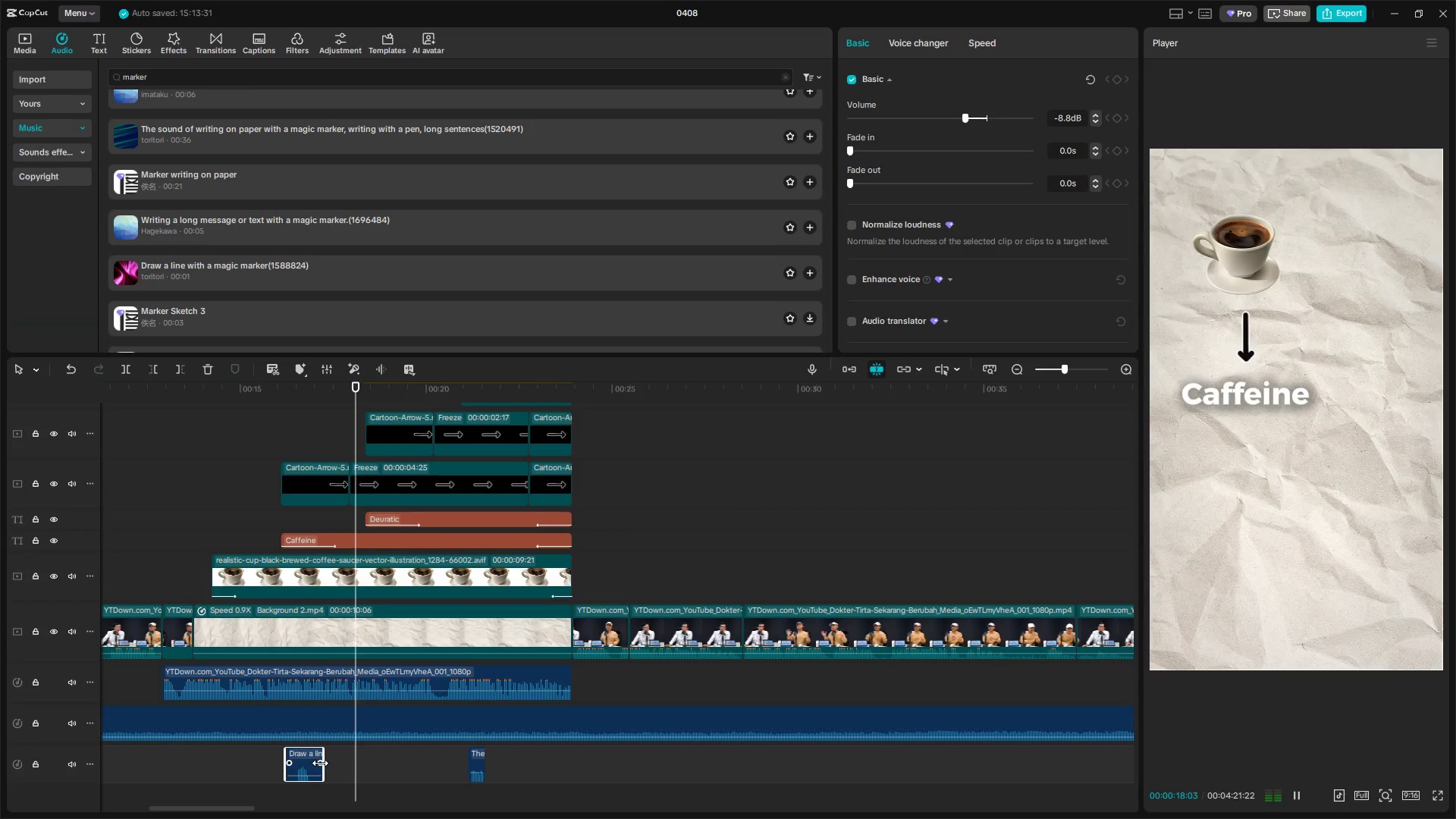 
key(Space)
 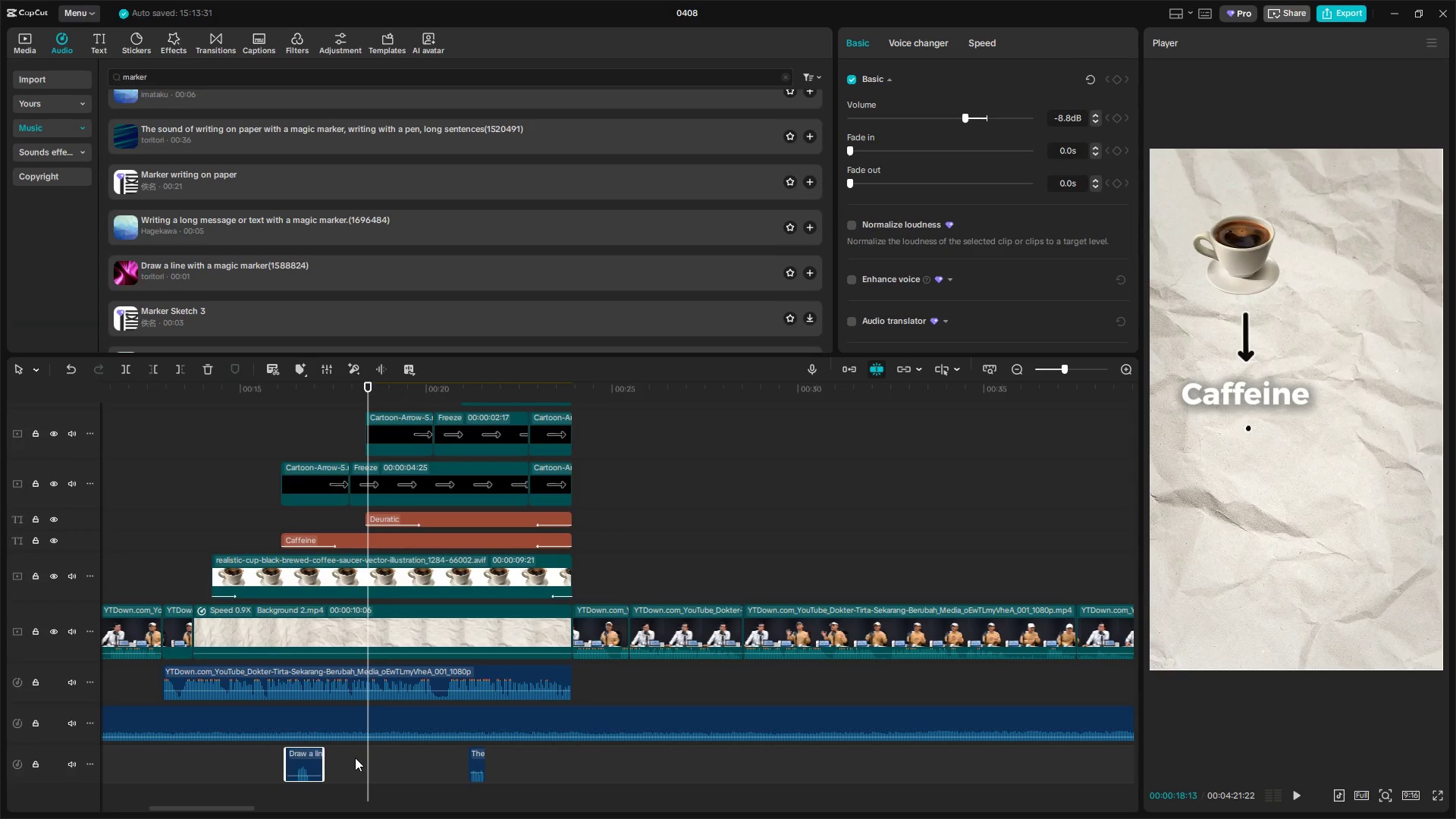 
key(Control+C)
 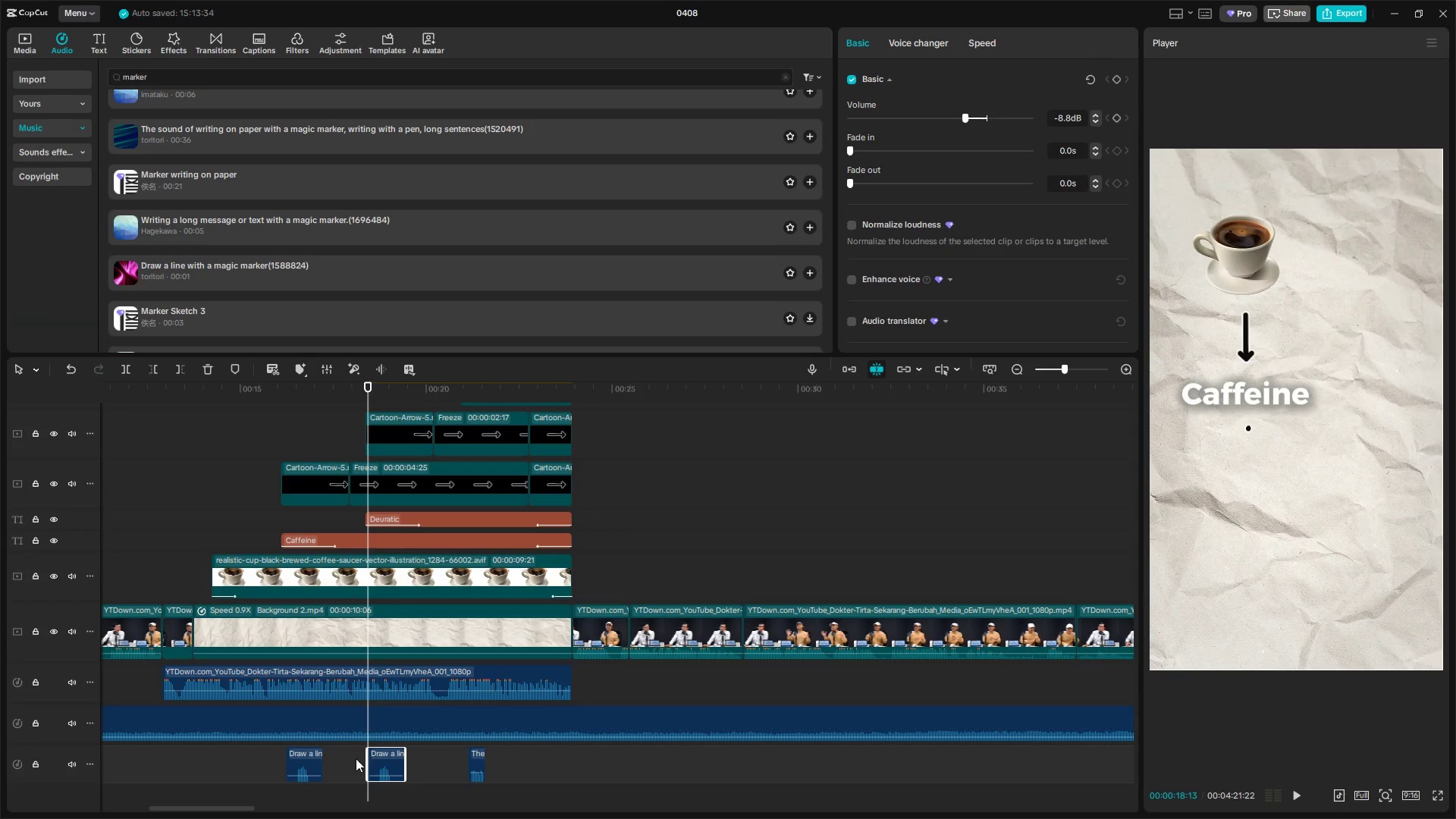 
key(Control+V)
 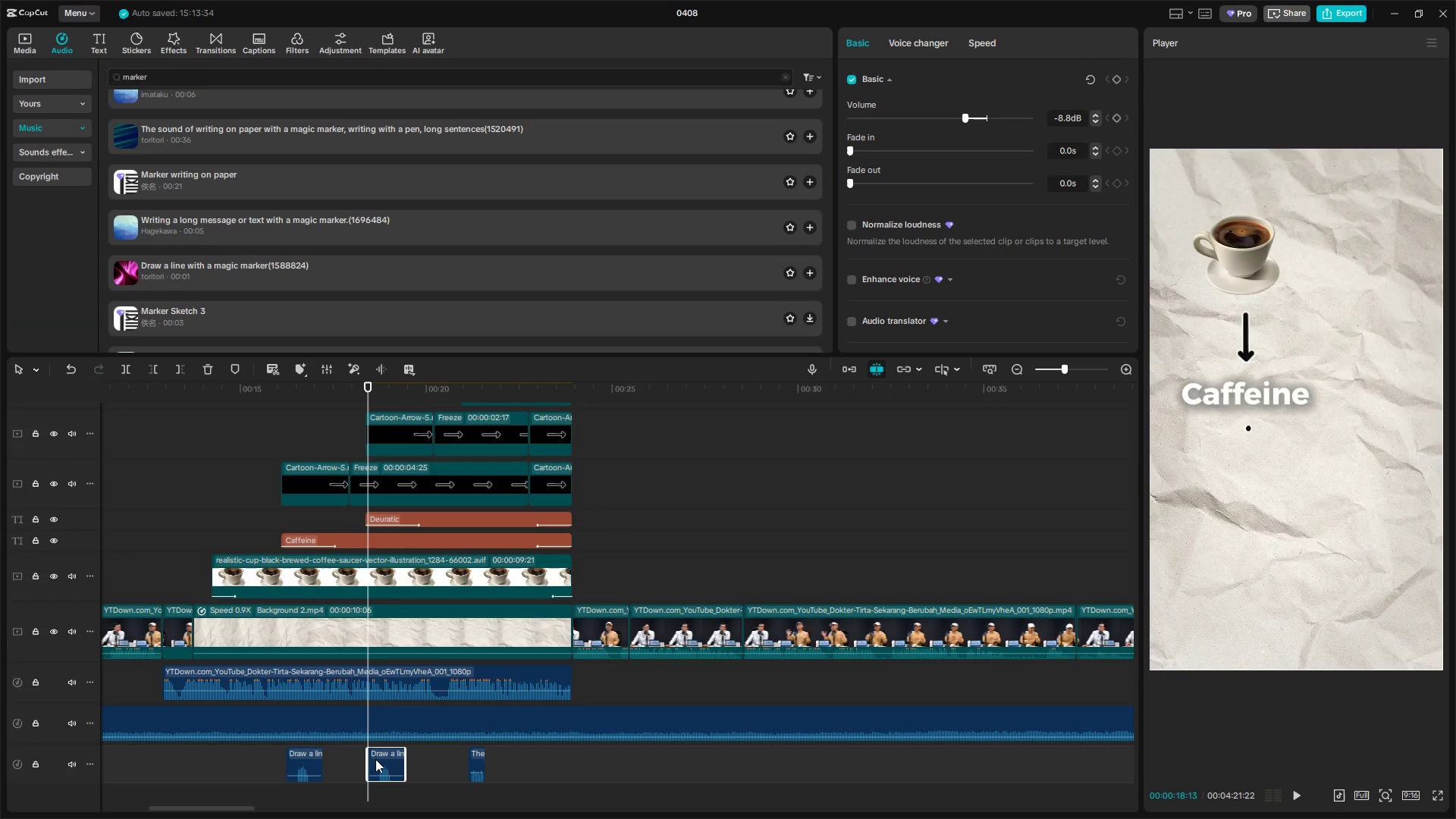 
key(Space)
 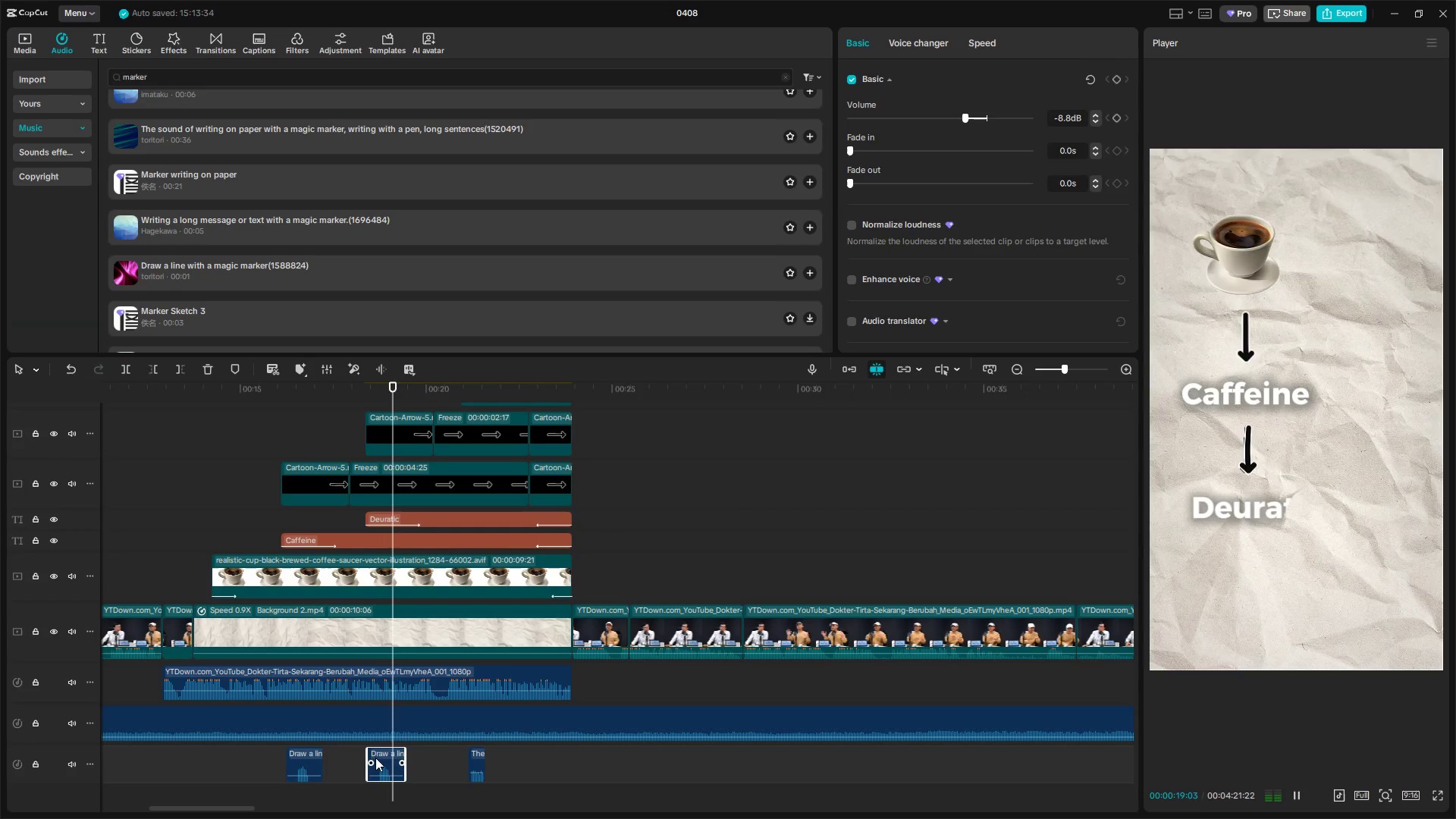 
key(Space)
 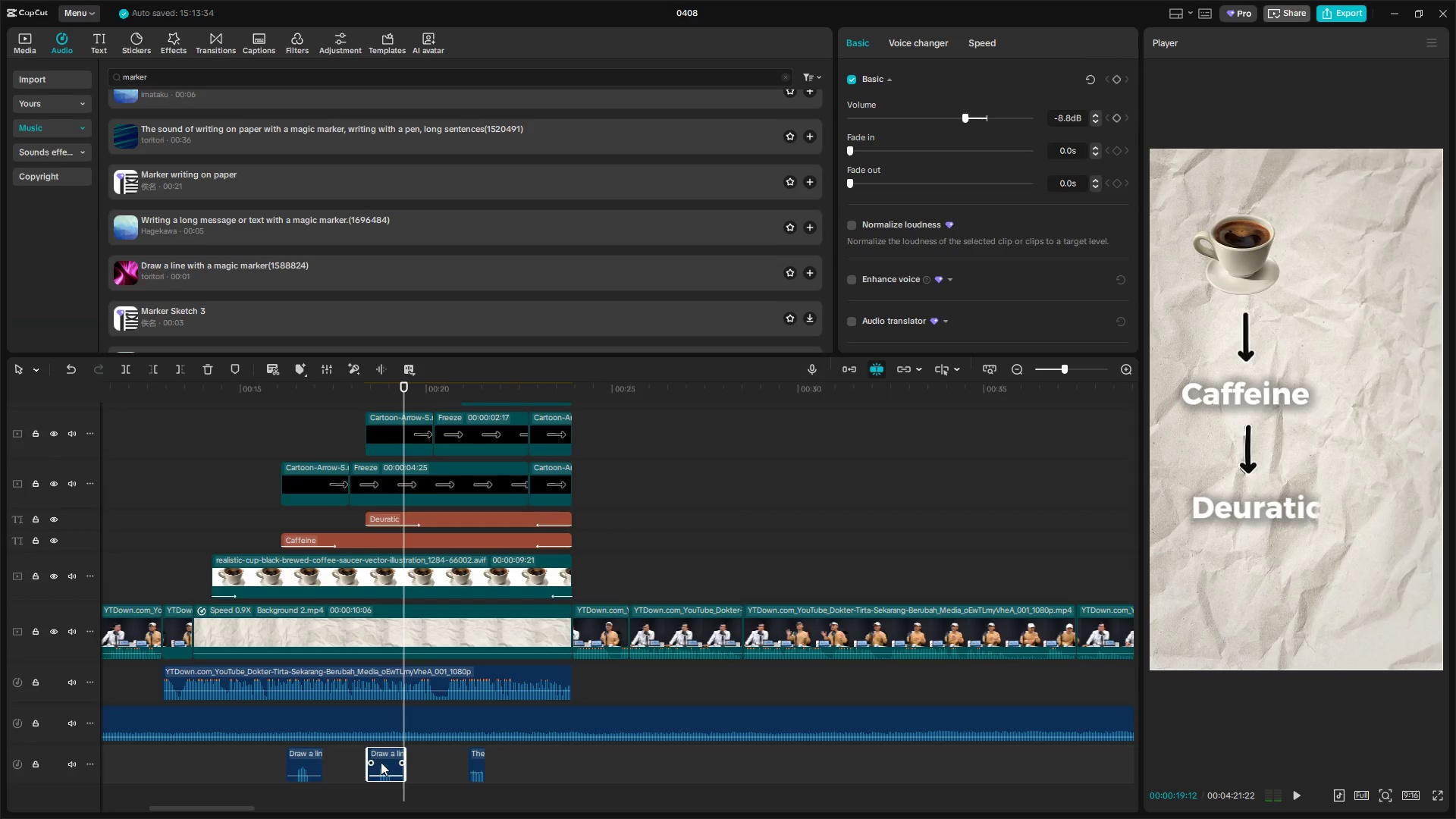 
left_click_drag(start_coordinate=[381, 760], to_coordinate=[374, 761])
 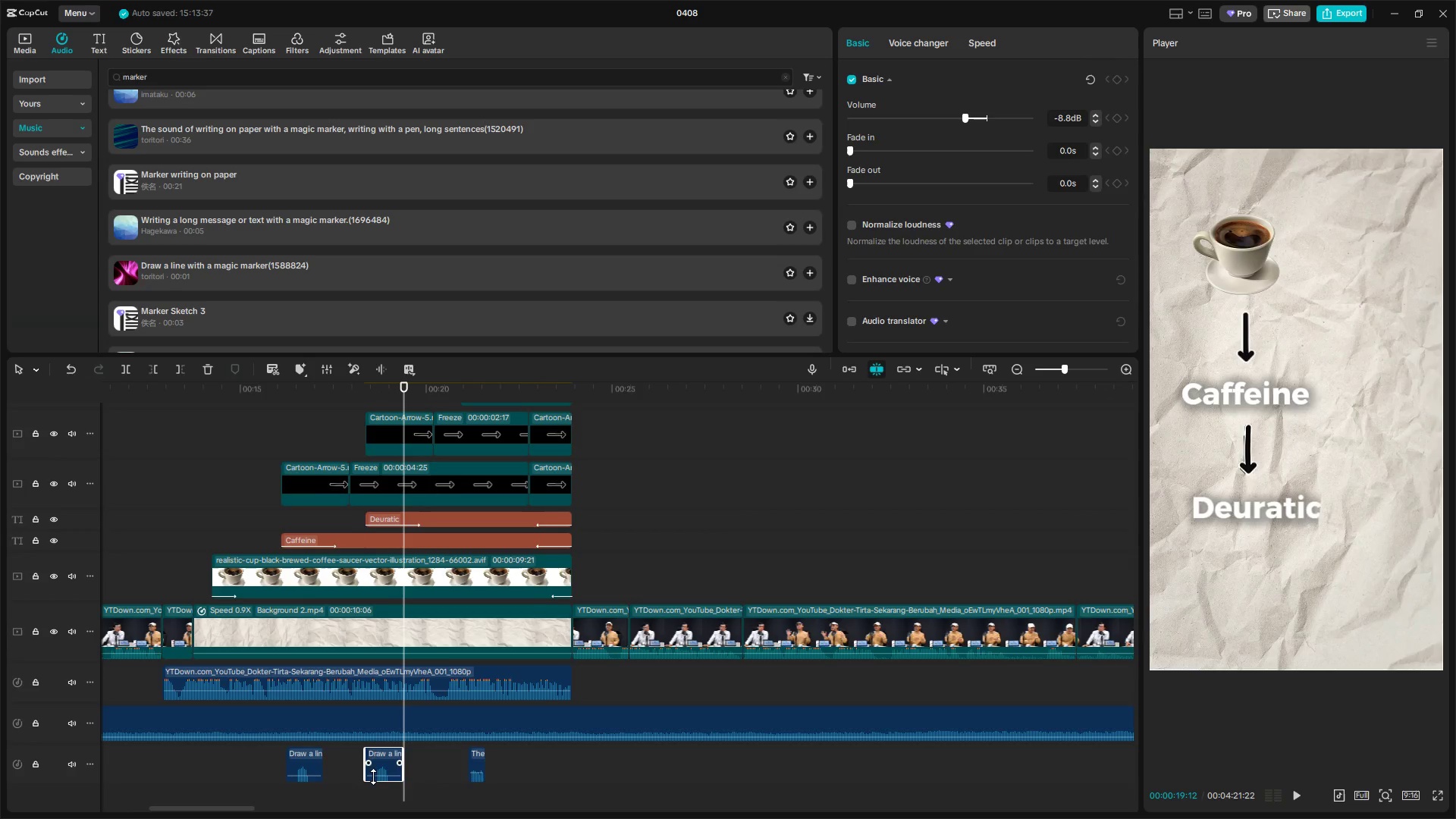 
hold_key(key=ControlLeft, duration=0.7)
scroll: coordinate [383, 777], scroll_direction: up, amount: 11.0
 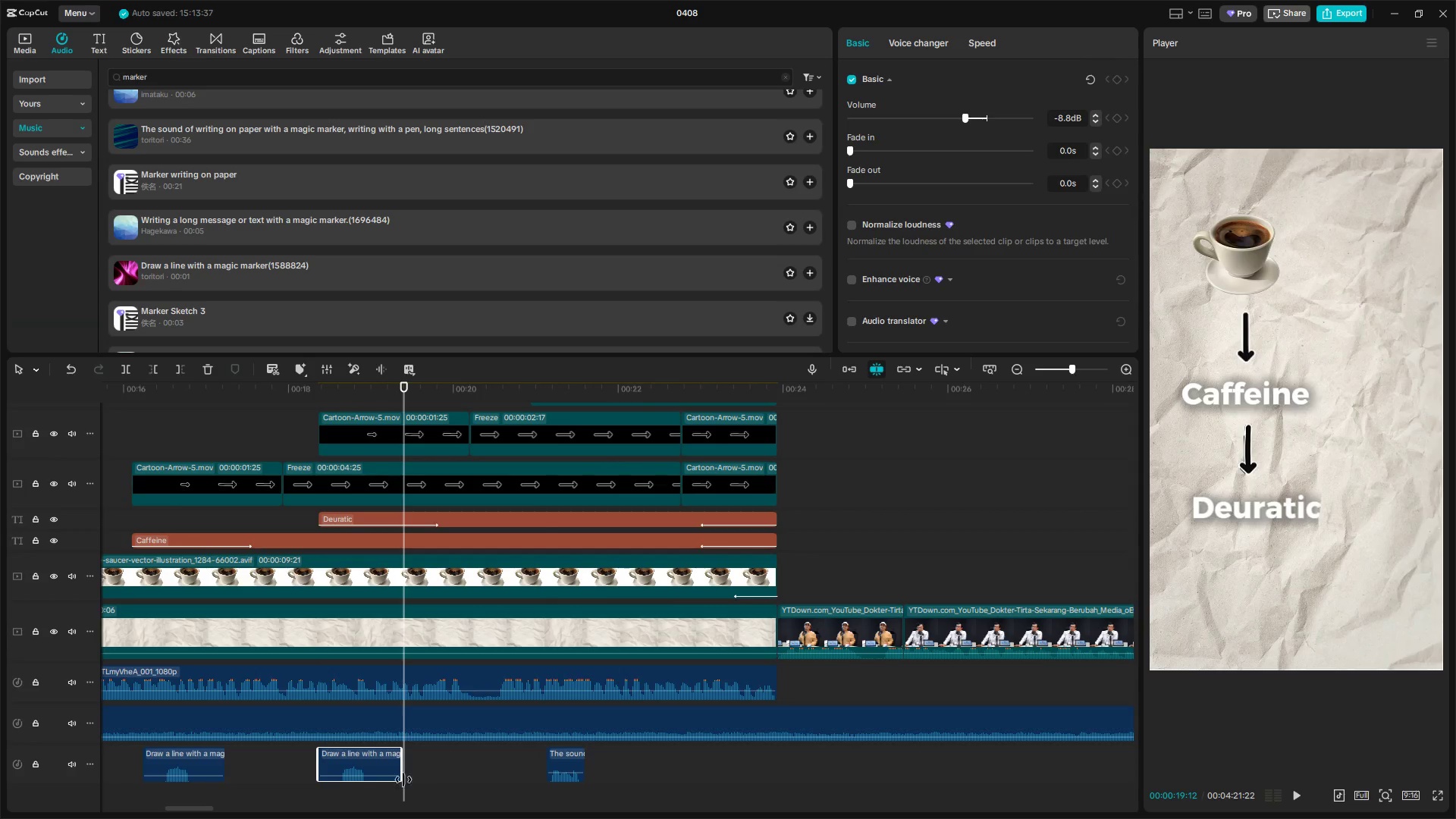 
left_click_drag(start_coordinate=[405, 784], to_coordinate=[359, 780])
 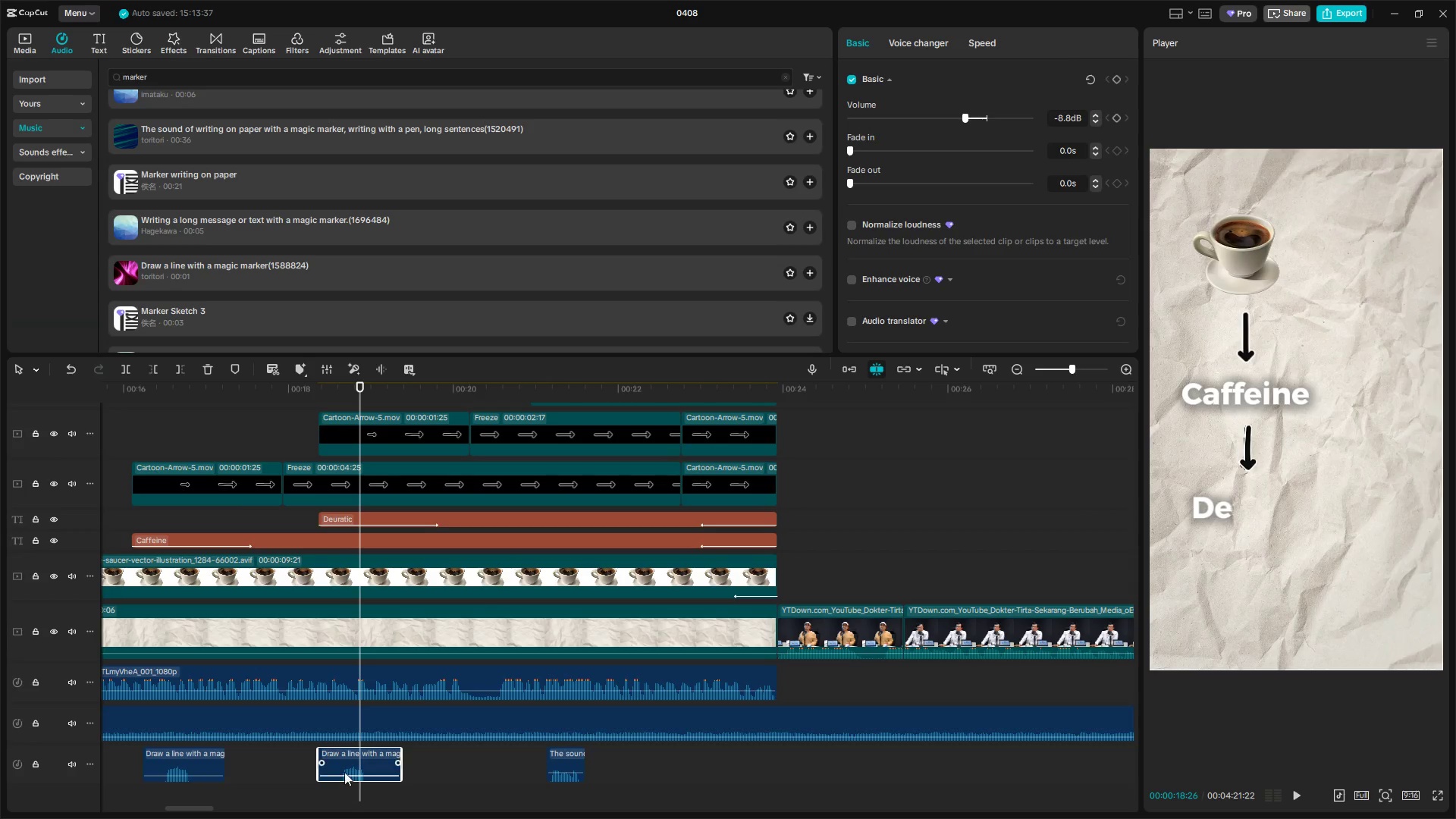 
left_click_drag(start_coordinate=[344, 767], to_coordinate=[337, 768])
 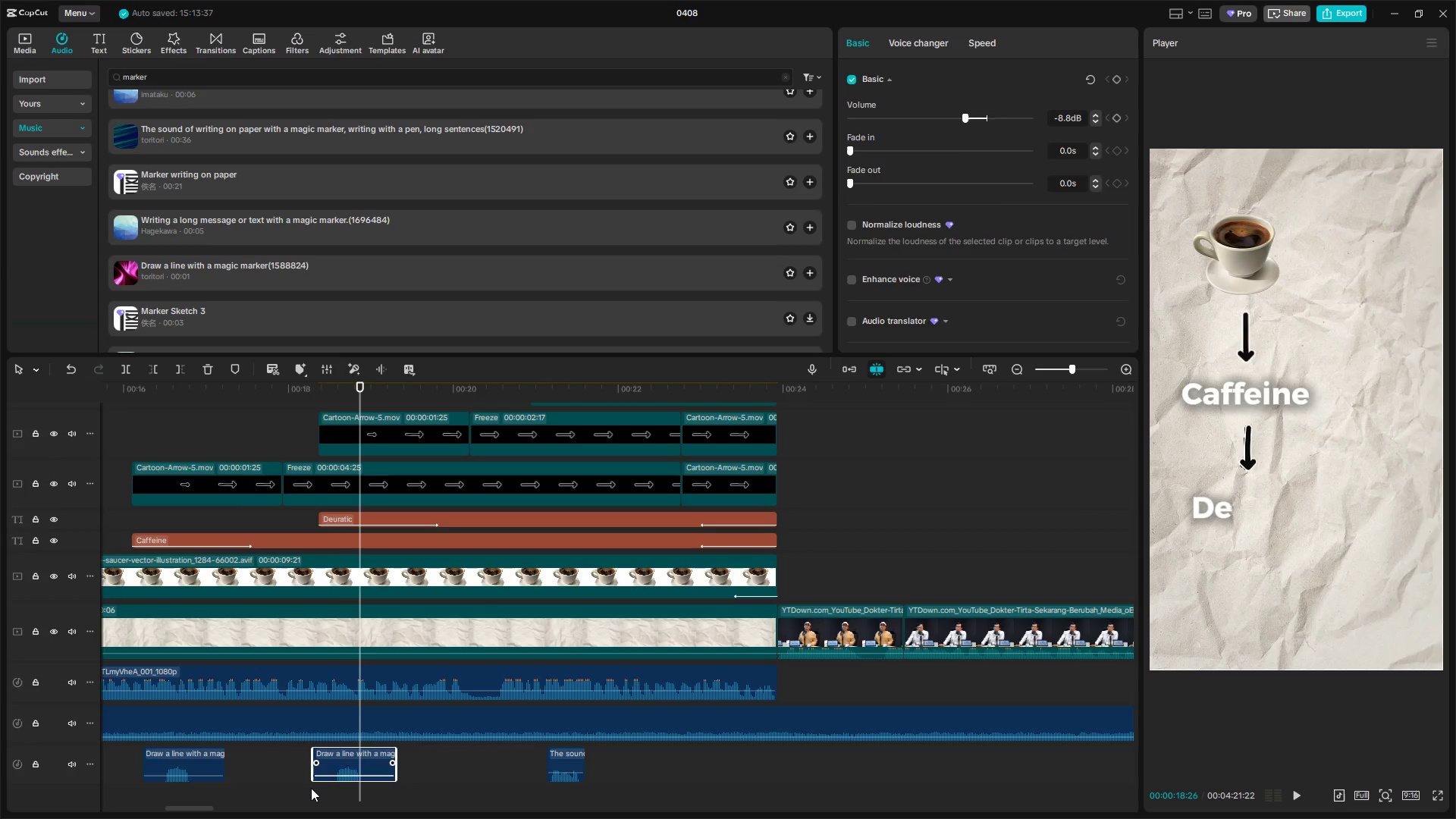 
left_click([307, 793])
 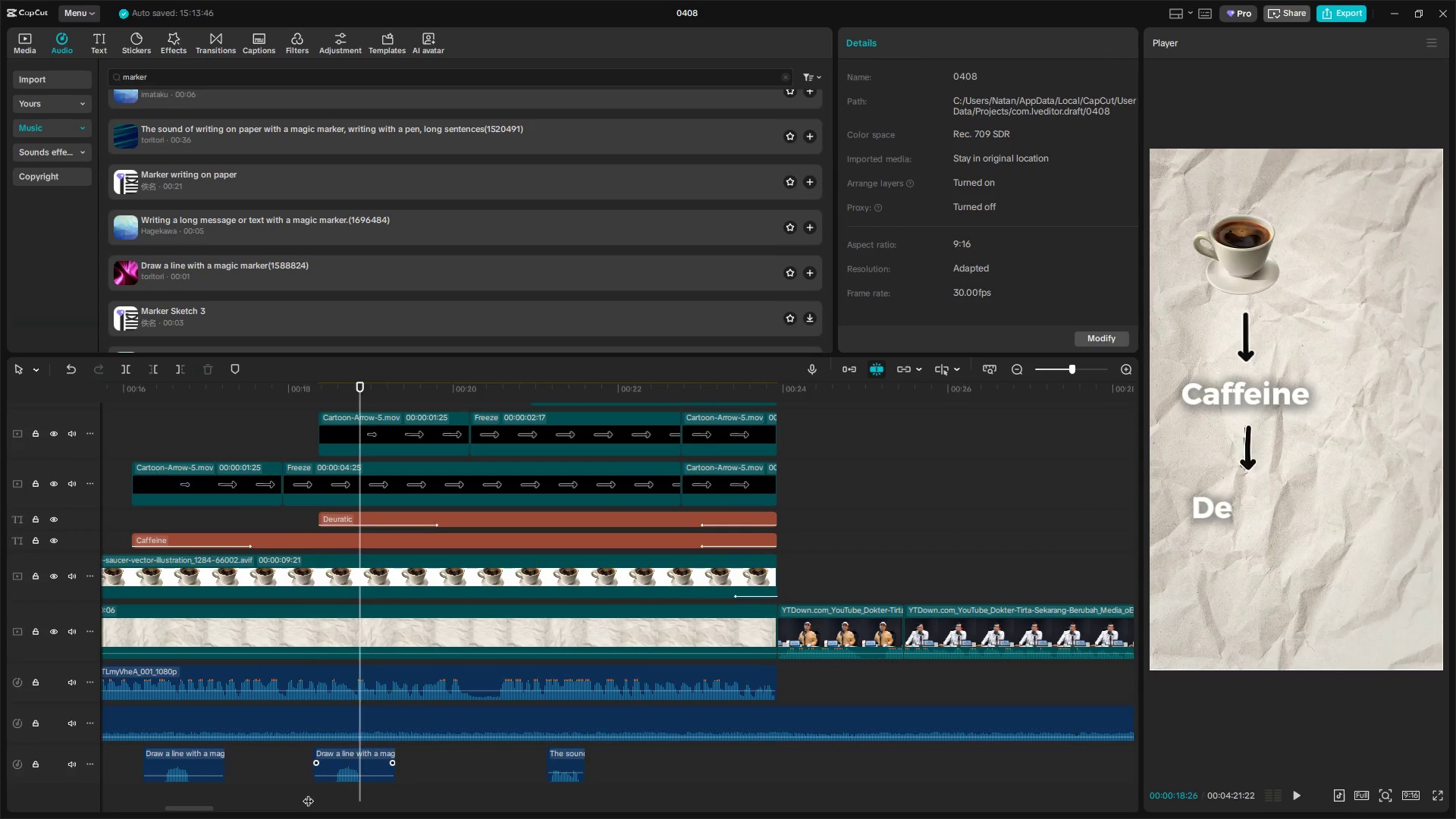 
key(Space)
 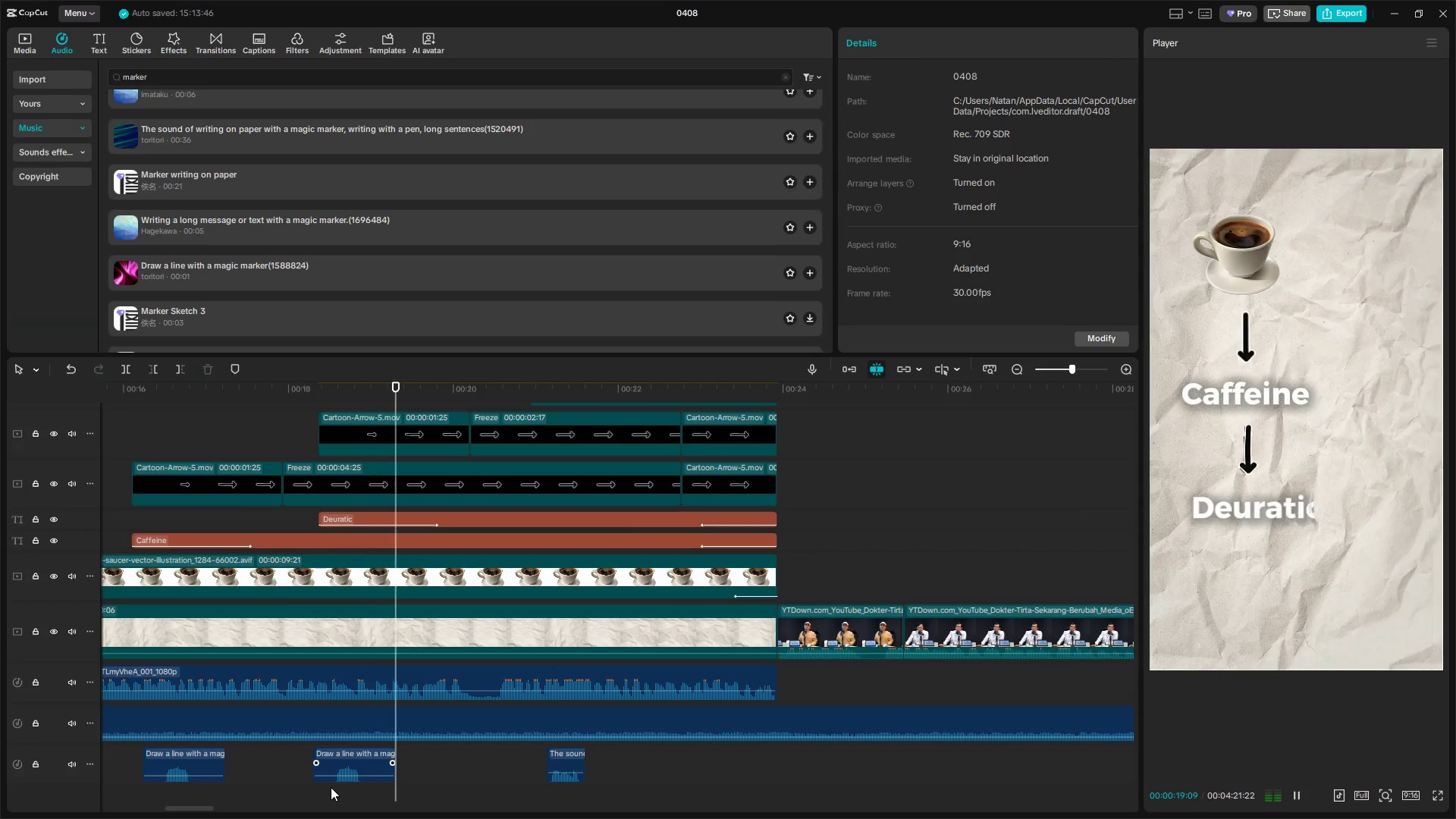 
hold_key(key=ControlLeft, duration=0.61)
 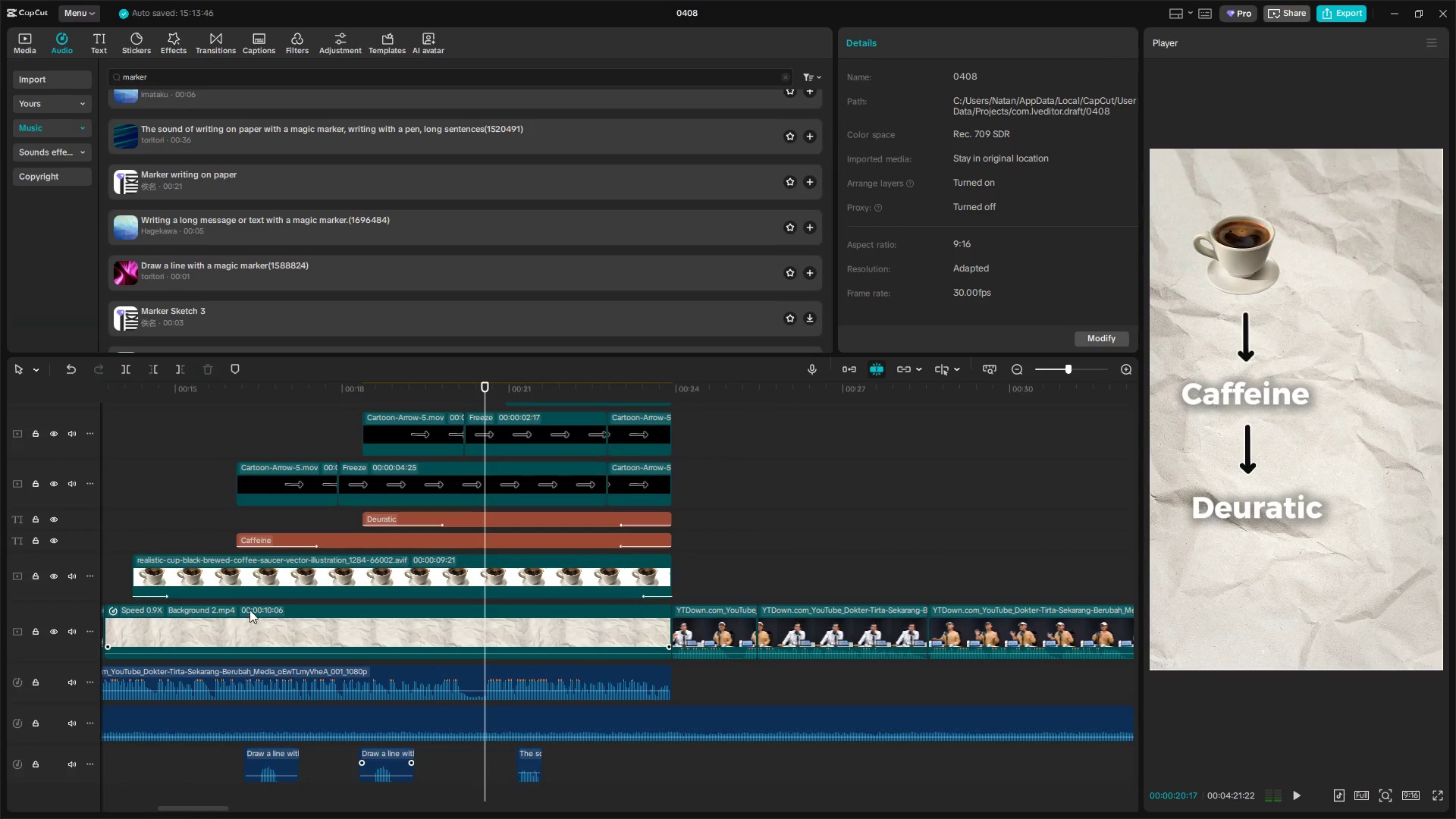 
key(Space)
 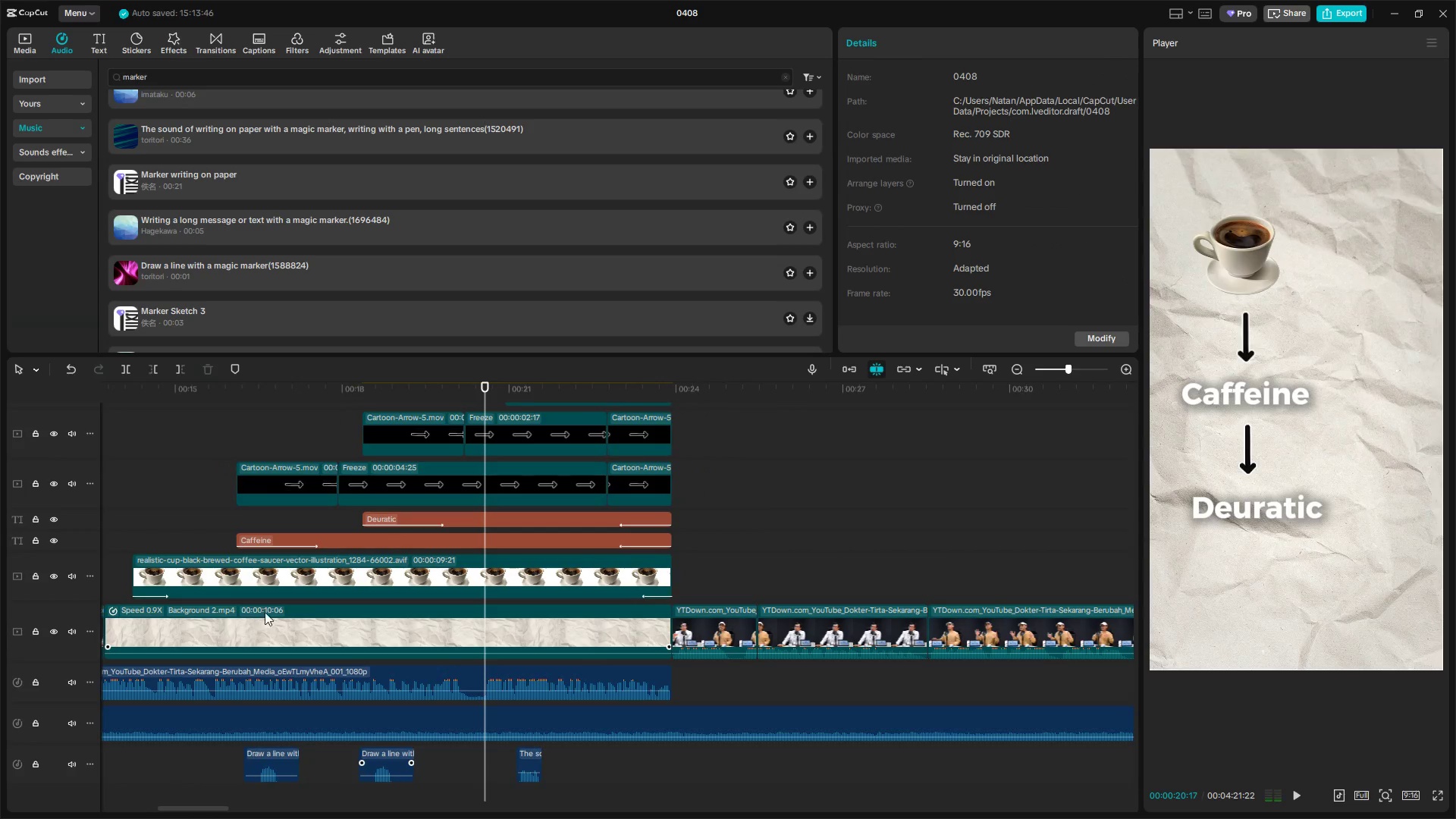 
scroll: coordinate [331, 786], scroll_direction: down, amount: 6.0
 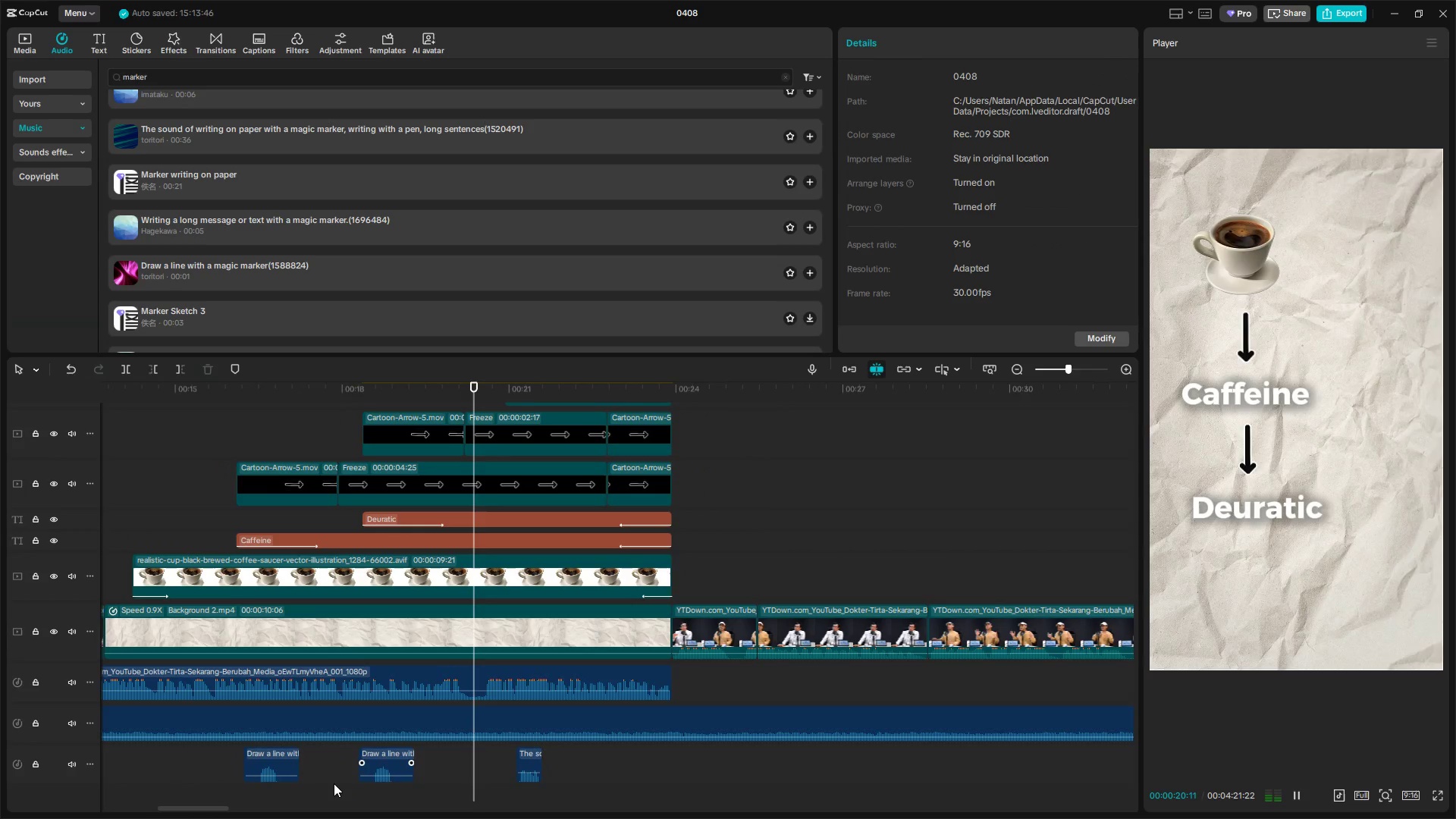 
key(Space)
 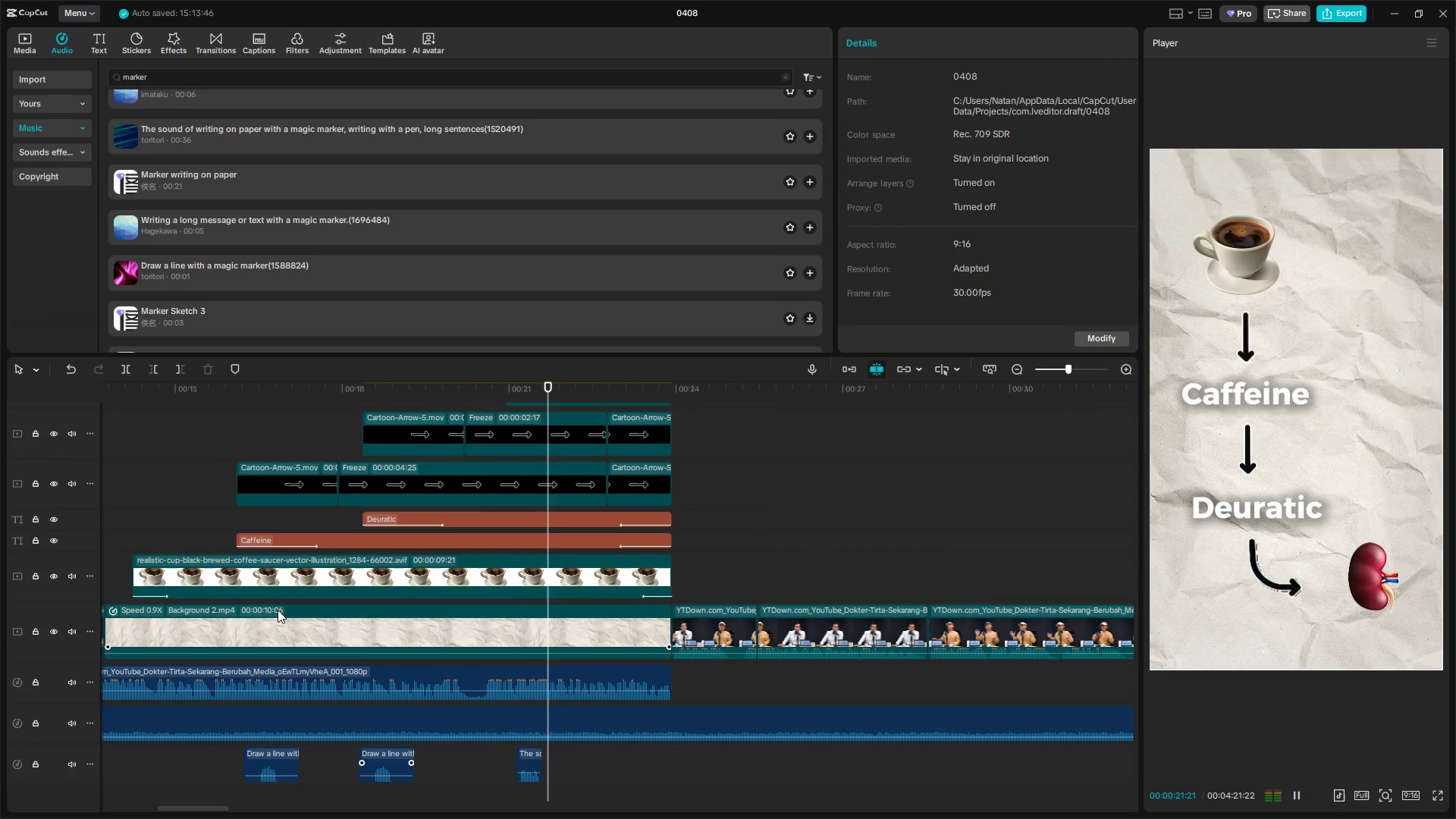 
key(Space)
 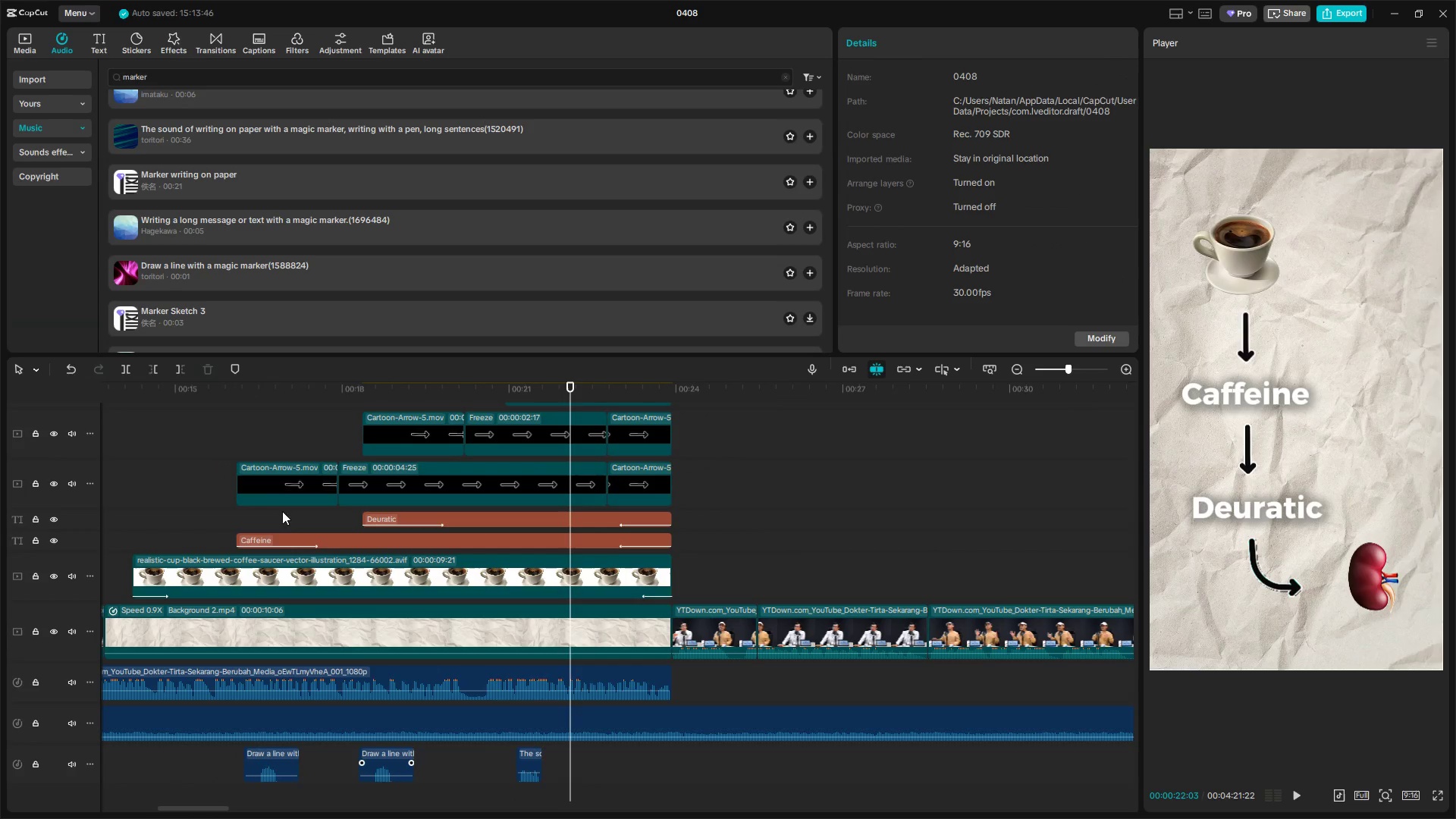 
key(Space)
 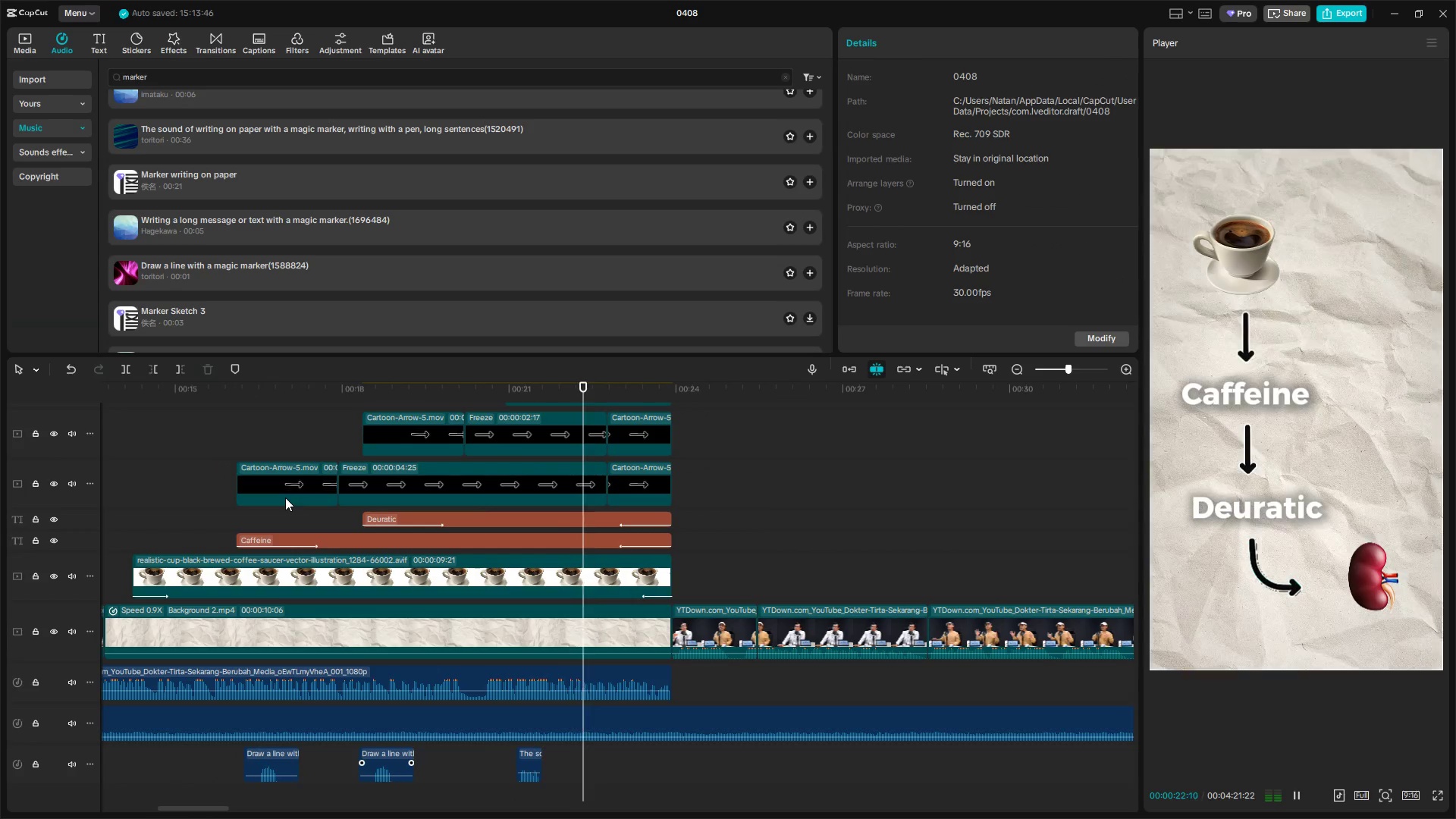 
key(Space)
 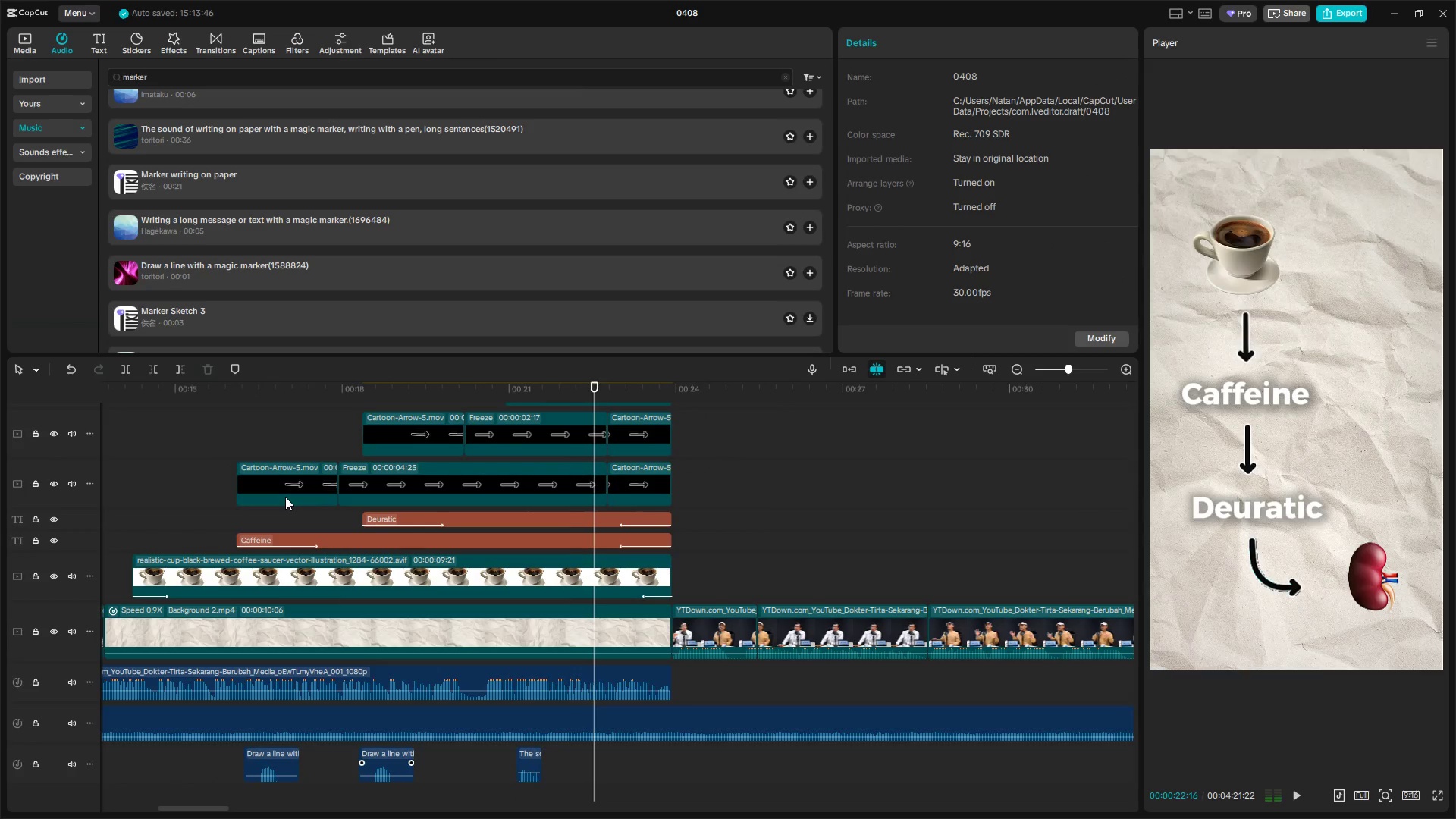 
left_click([237, 467])
 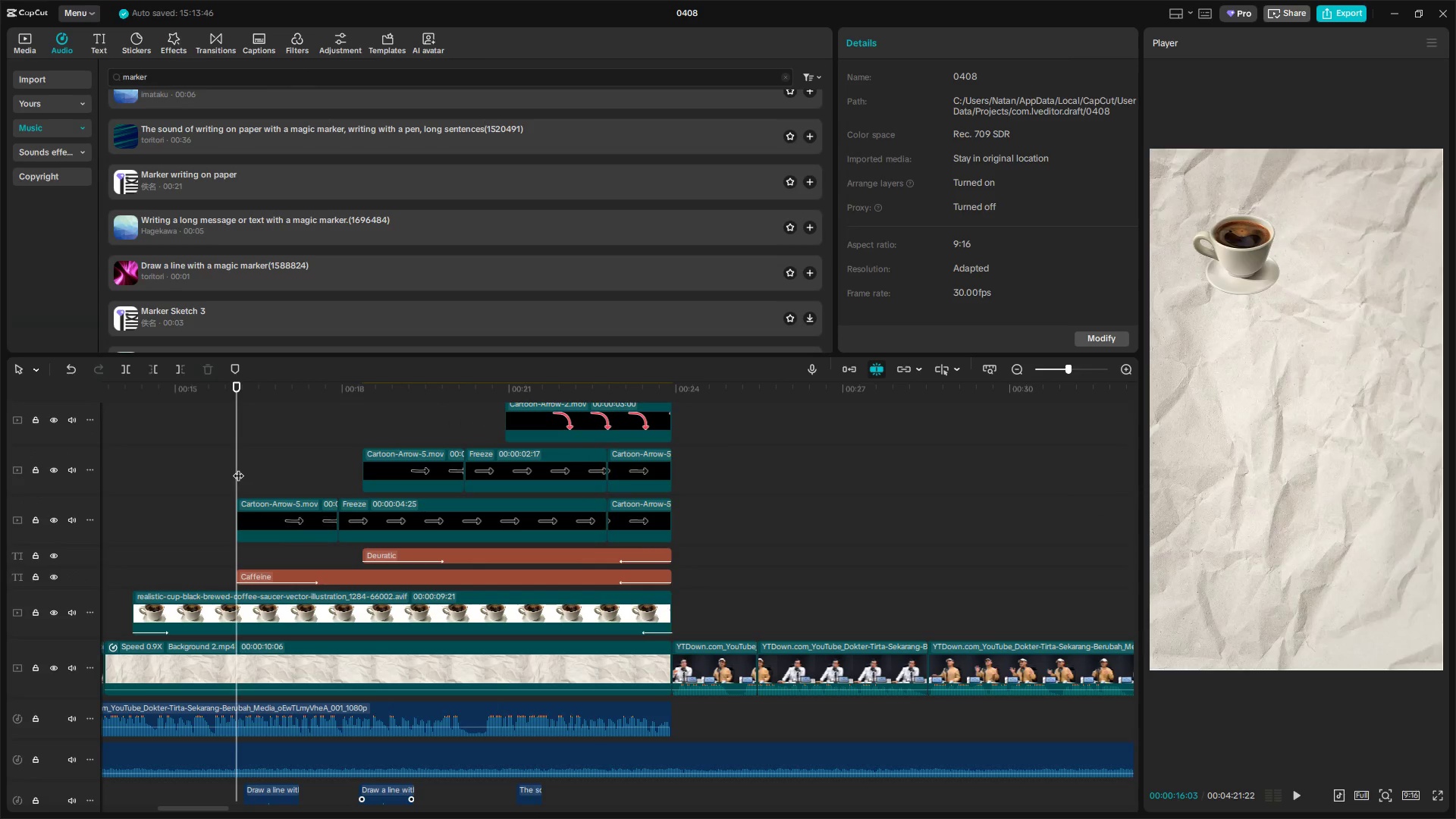 
scroll: coordinate [285, 497], scroll_direction: up, amount: 2.0
 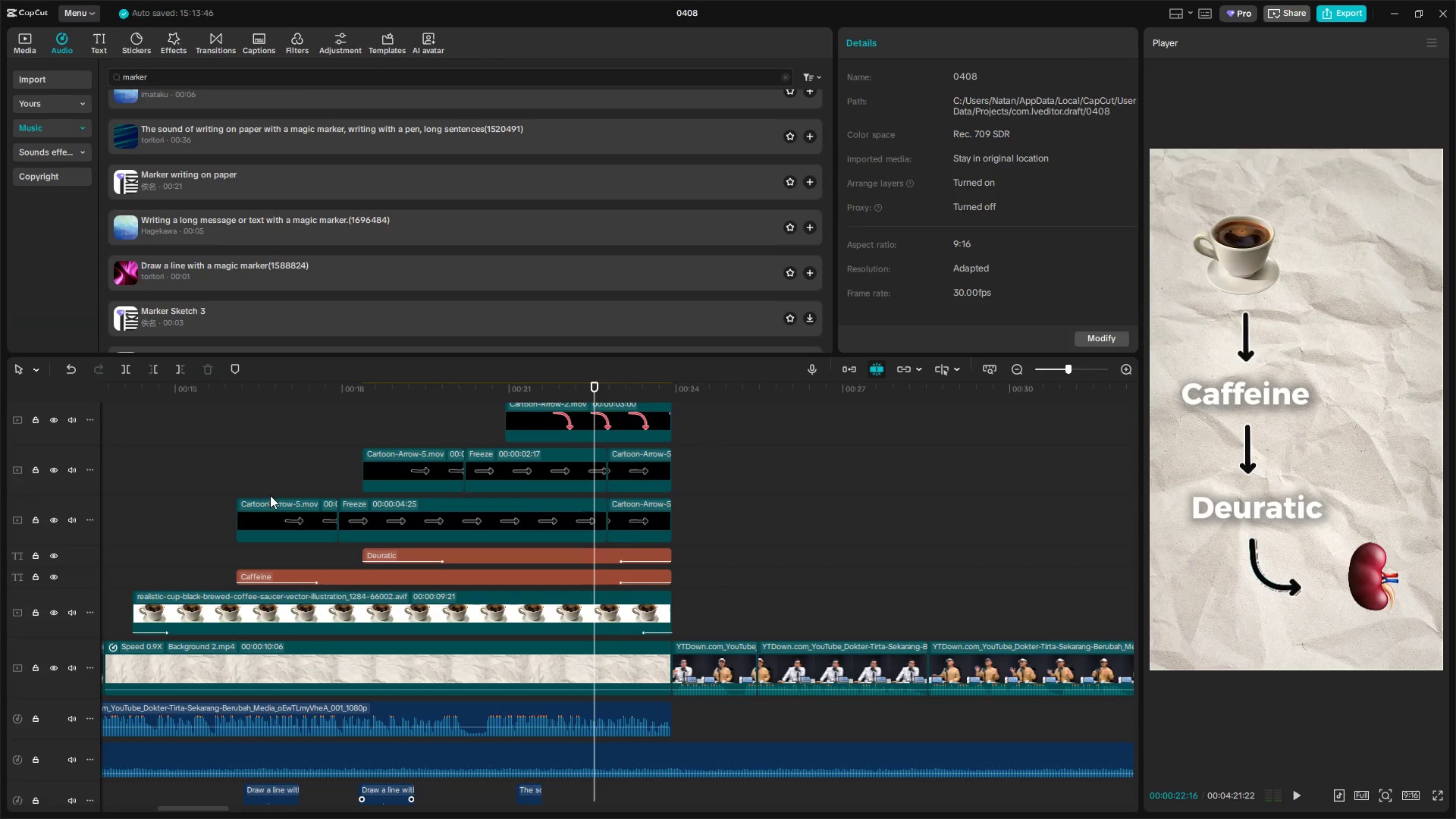 
key(Space)
 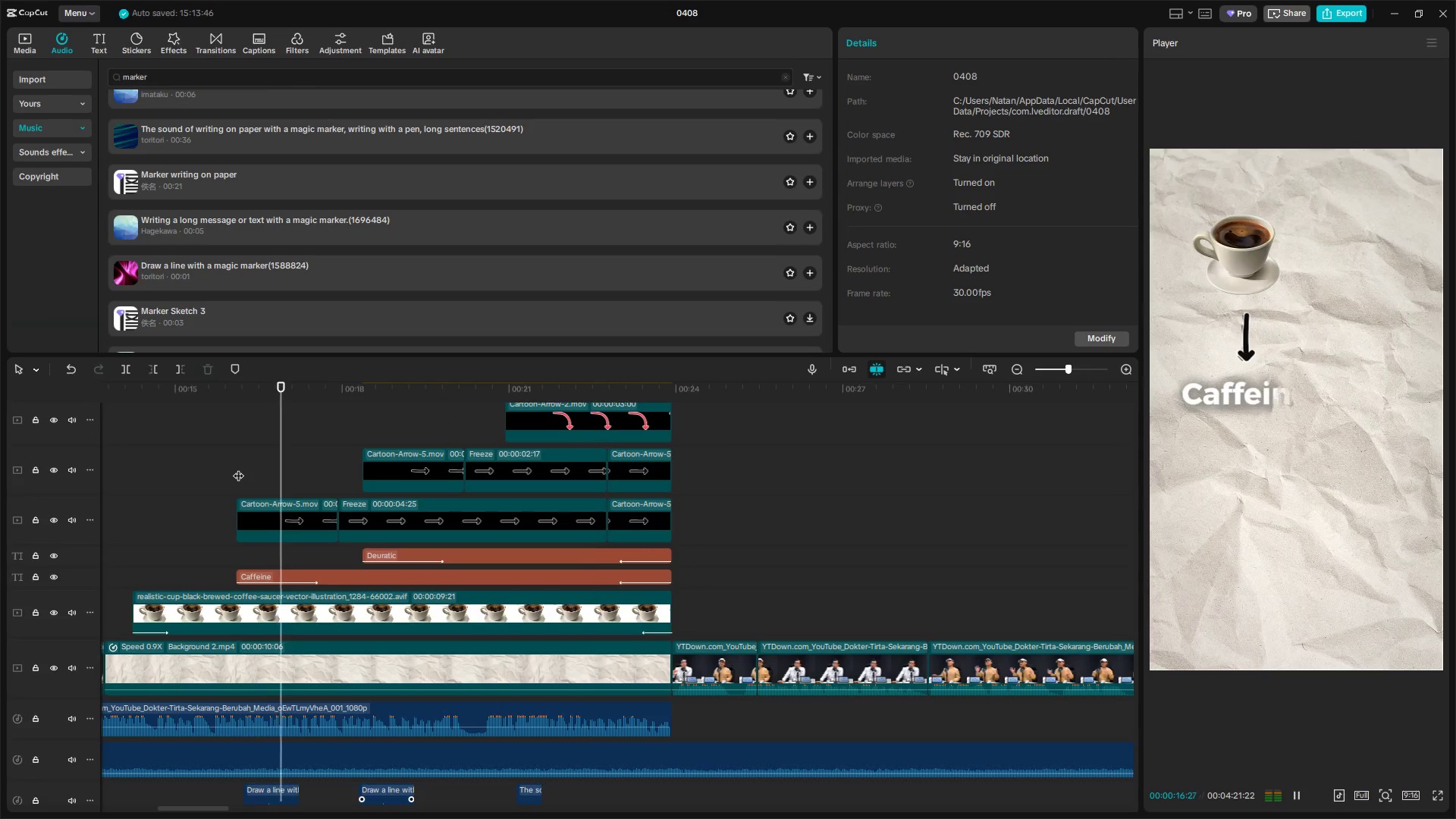 
key(Space)
 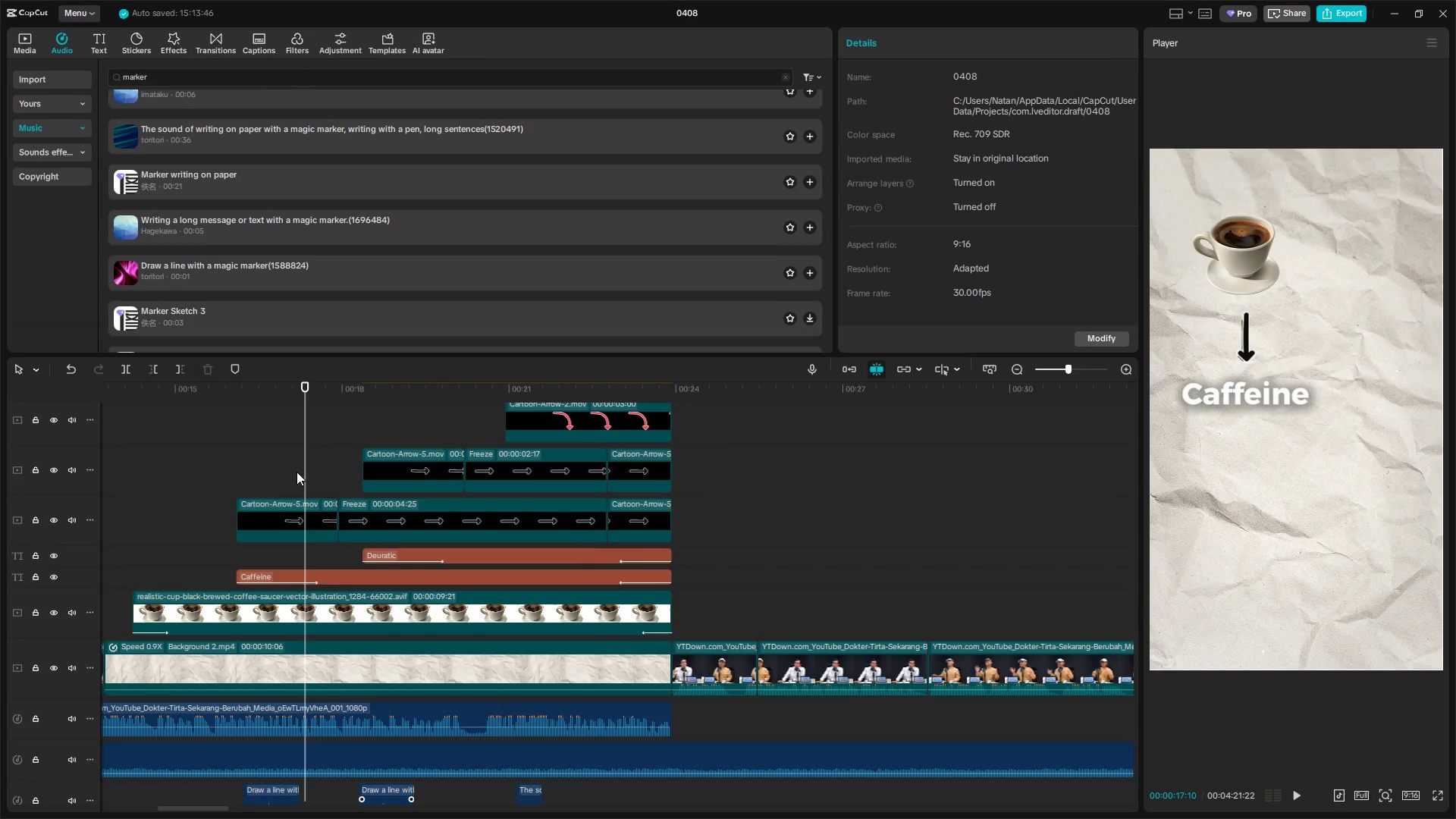 
left_click_drag(start_coordinate=[304, 471], to_coordinate=[233, 472])
 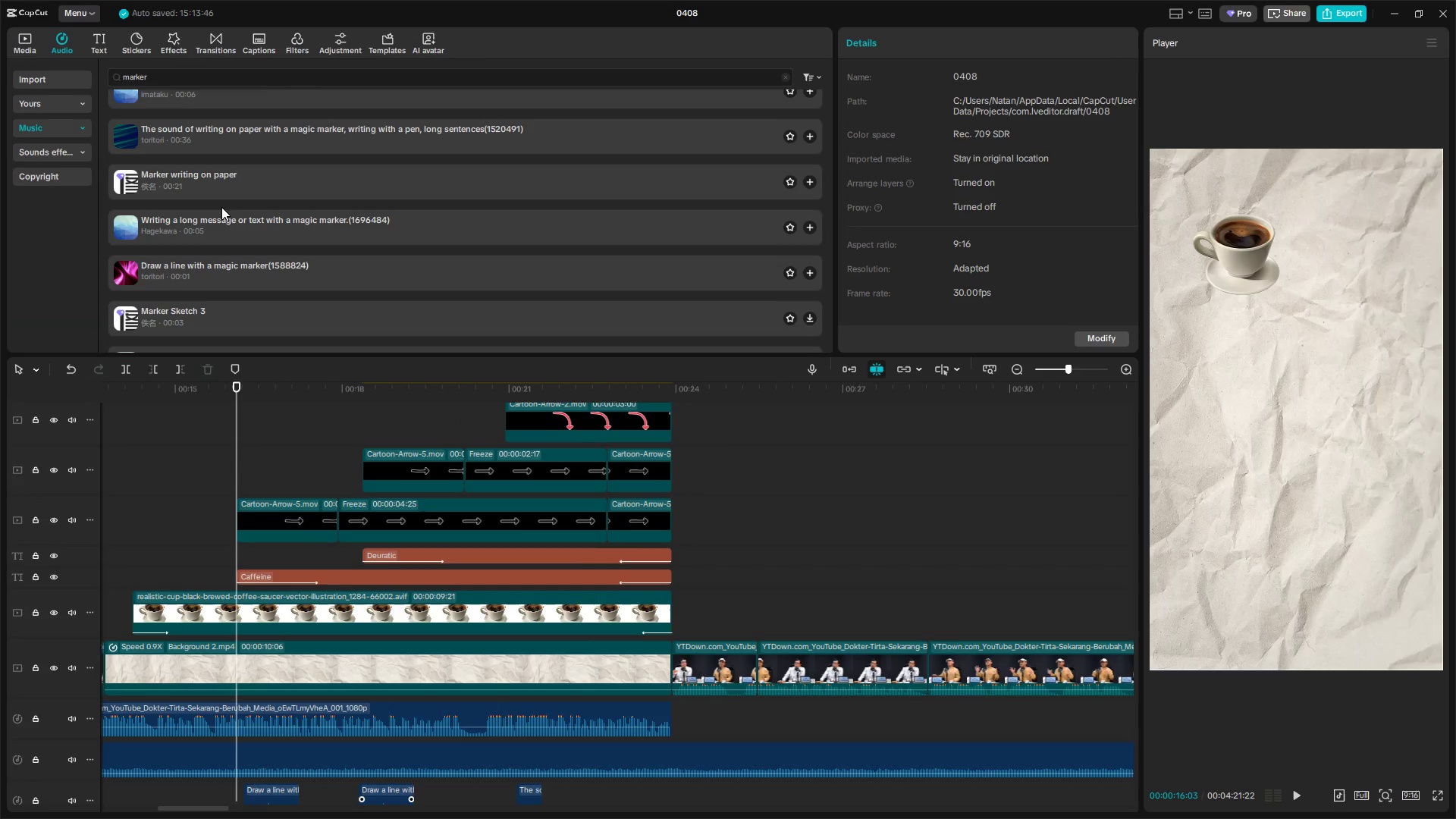 
left_click([229, 175])
 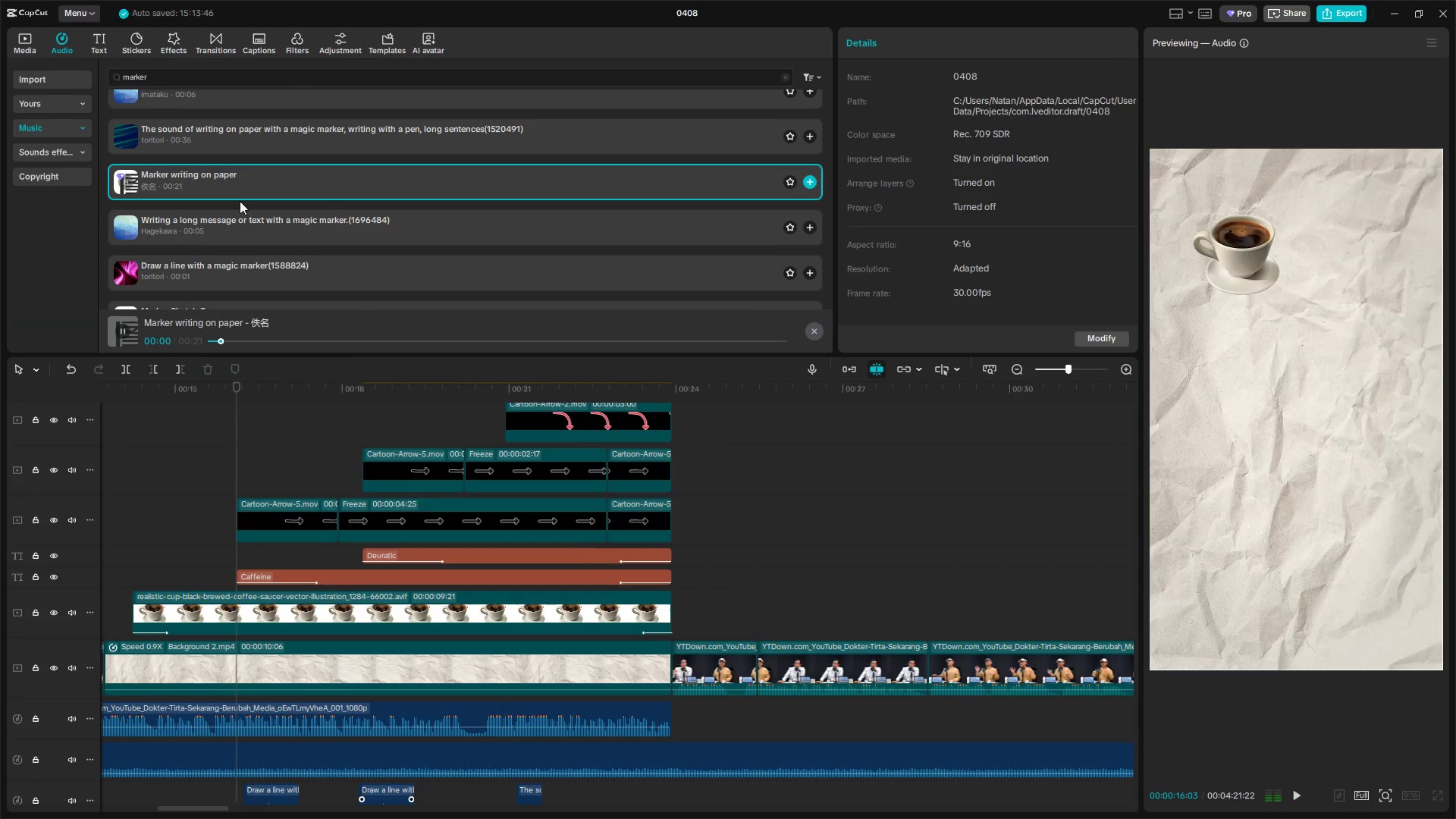 
scroll: coordinate [244, 218], scroll_direction: down, amount: 1.0
 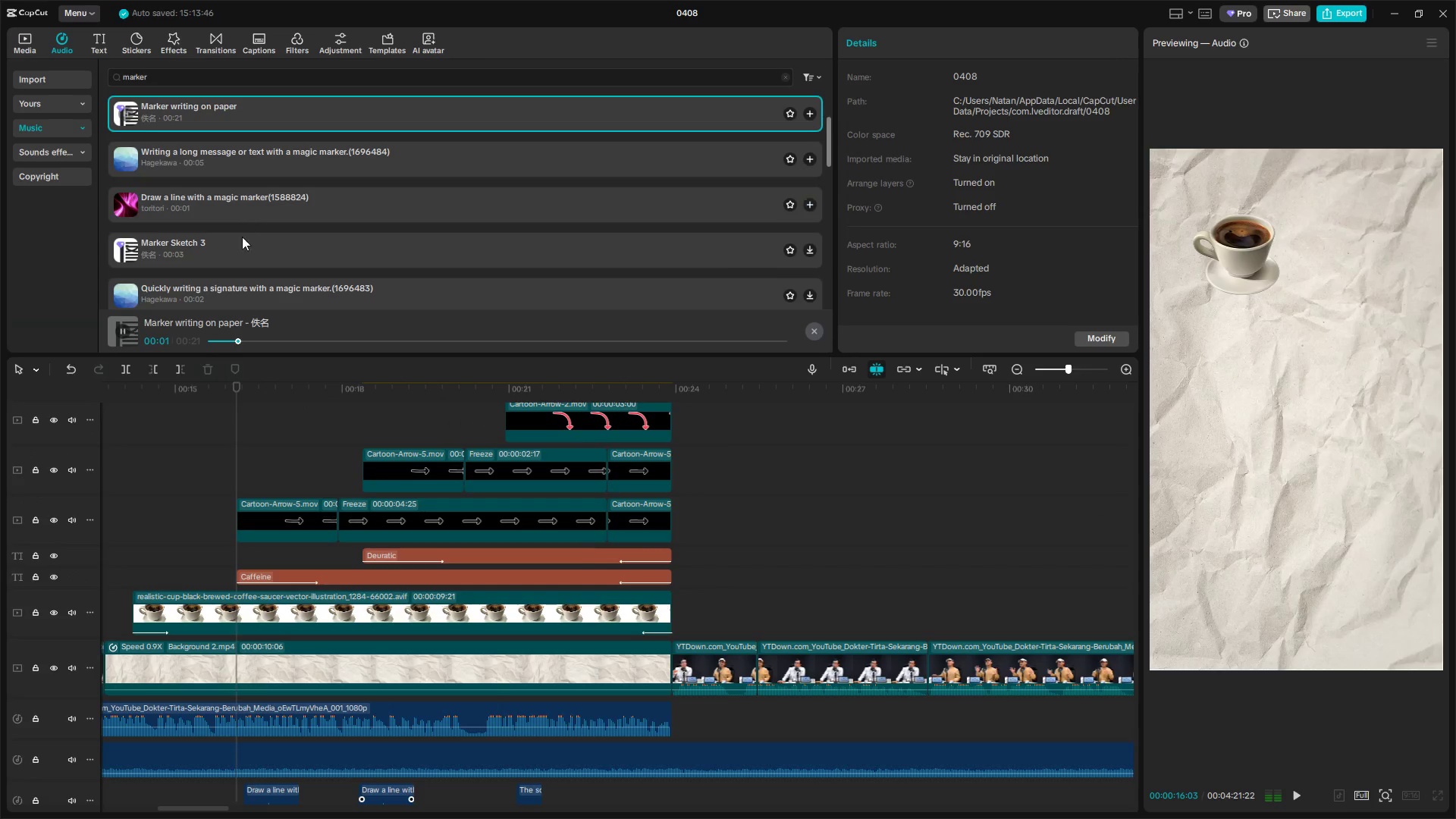 
left_click([239, 249])
 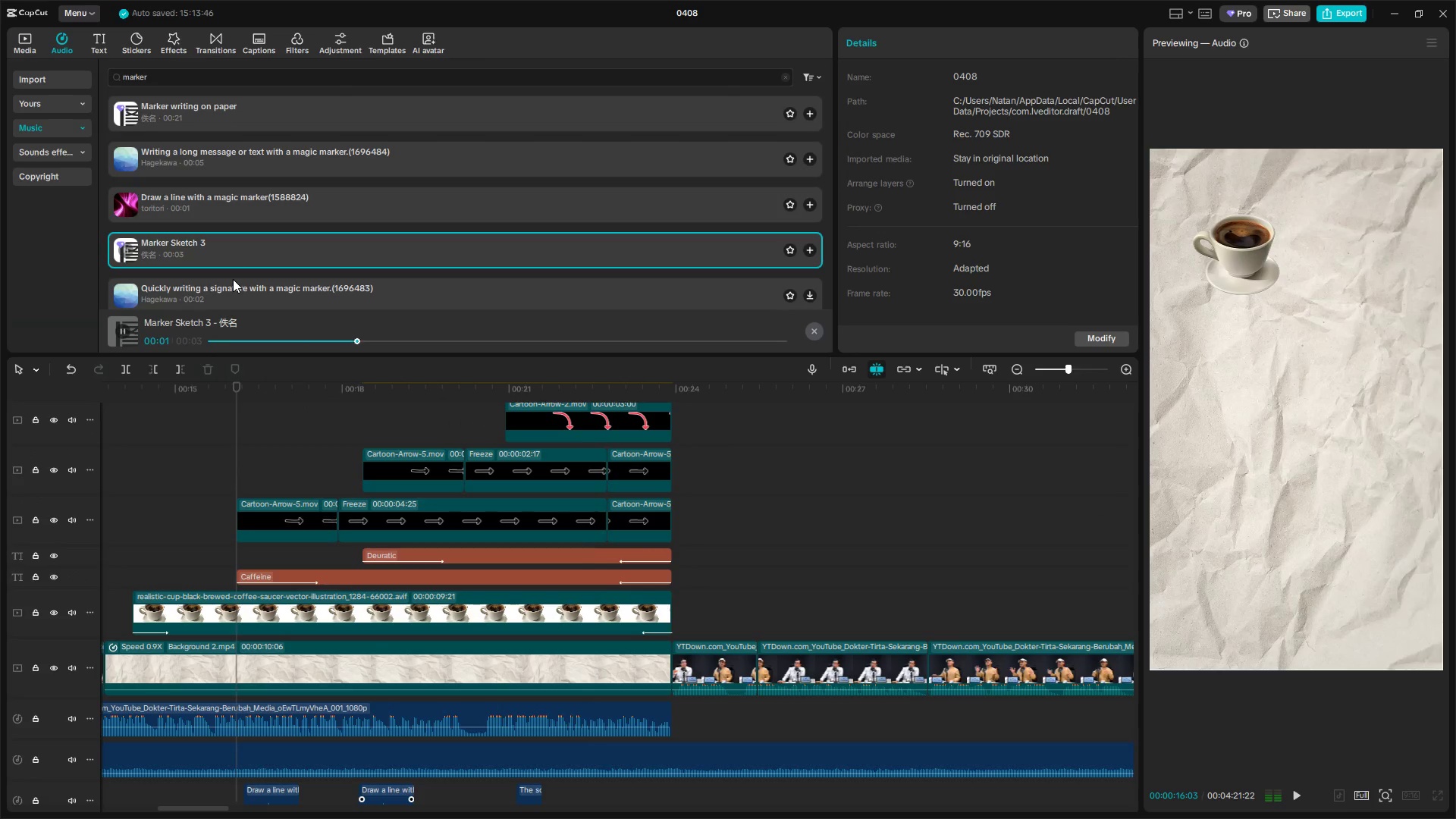 
left_click([240, 224])
 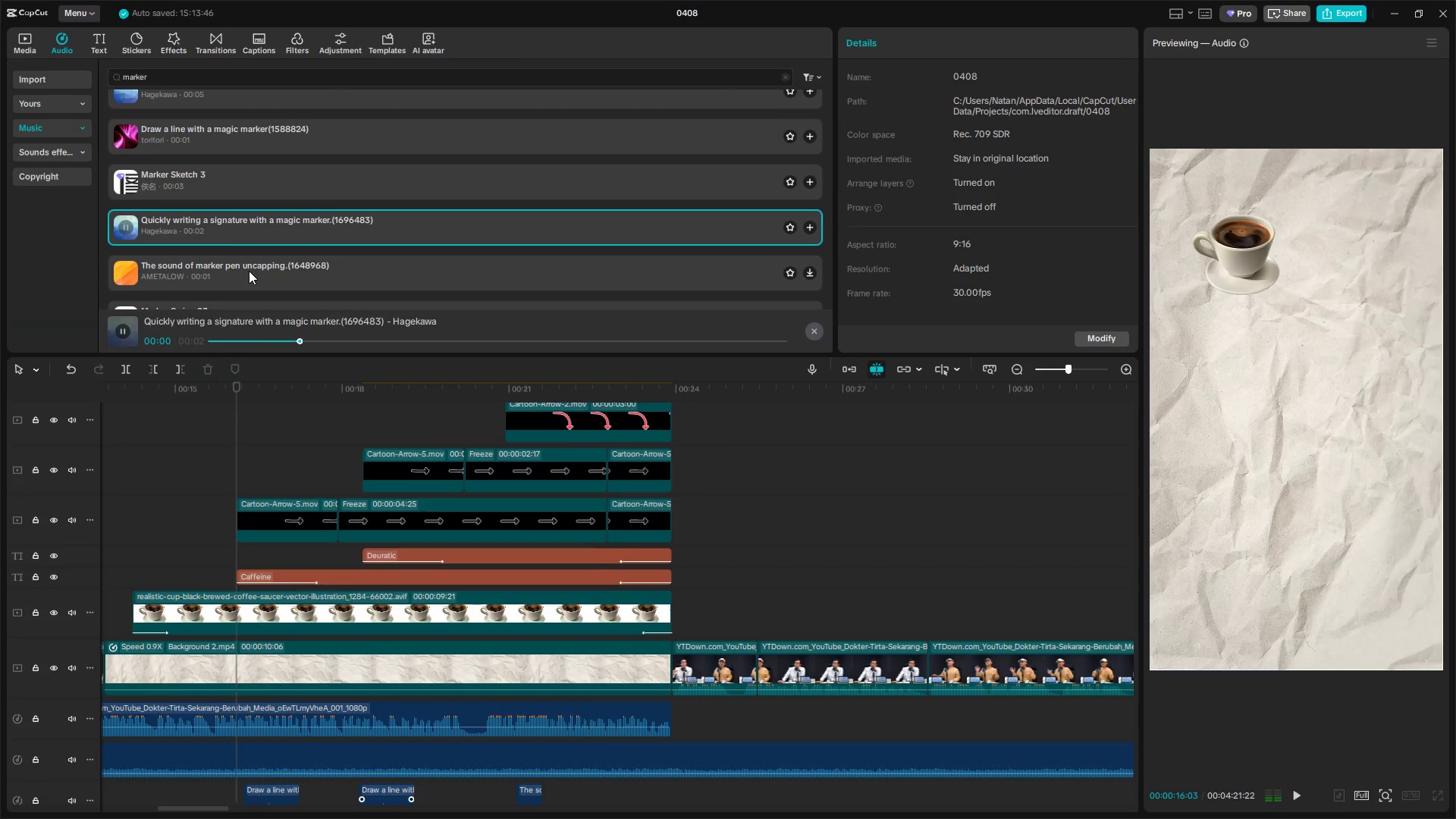 
scroll: coordinate [233, 279], scroll_direction: down, amount: 1.0
 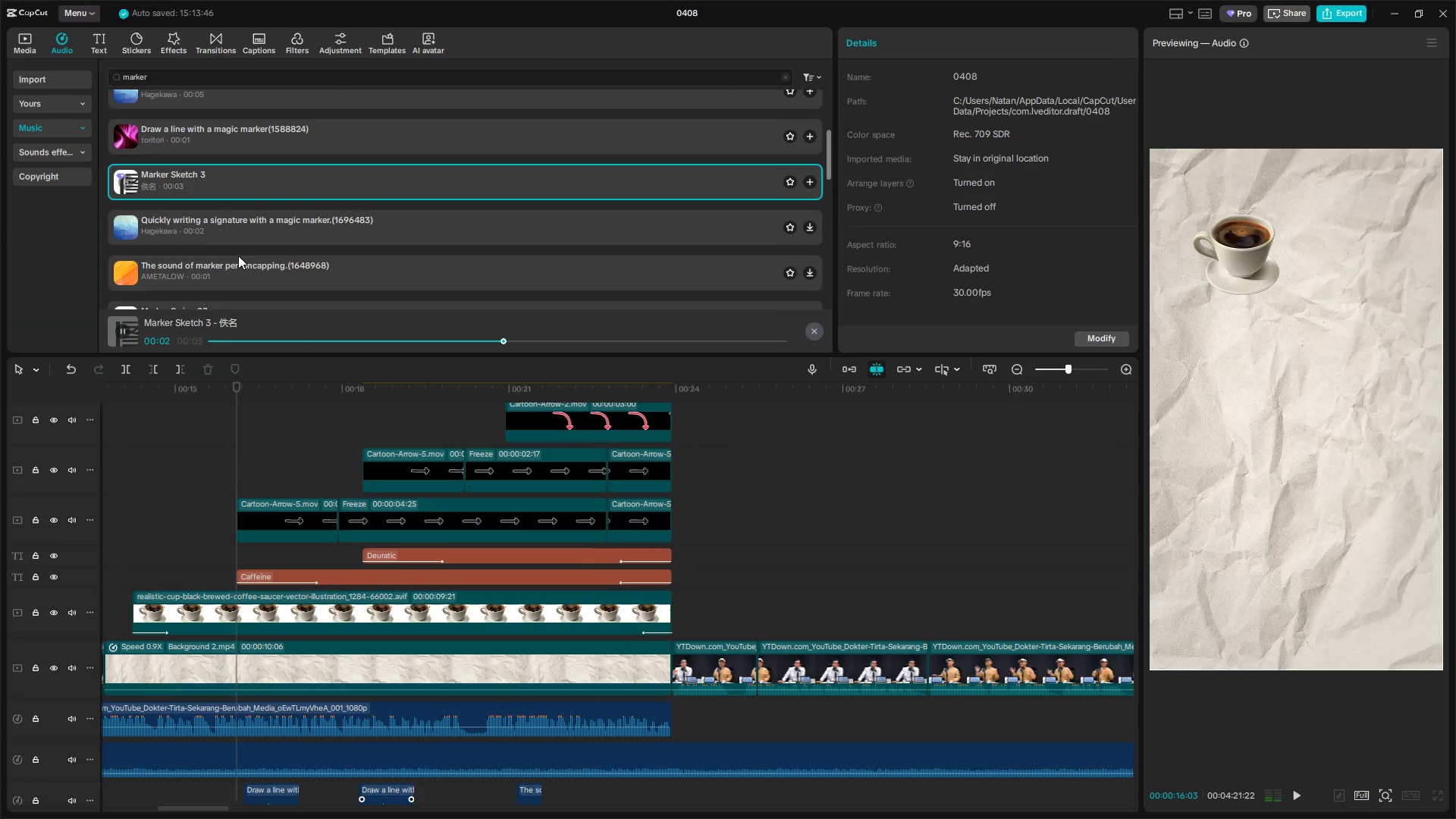 
left_click([249, 271])
 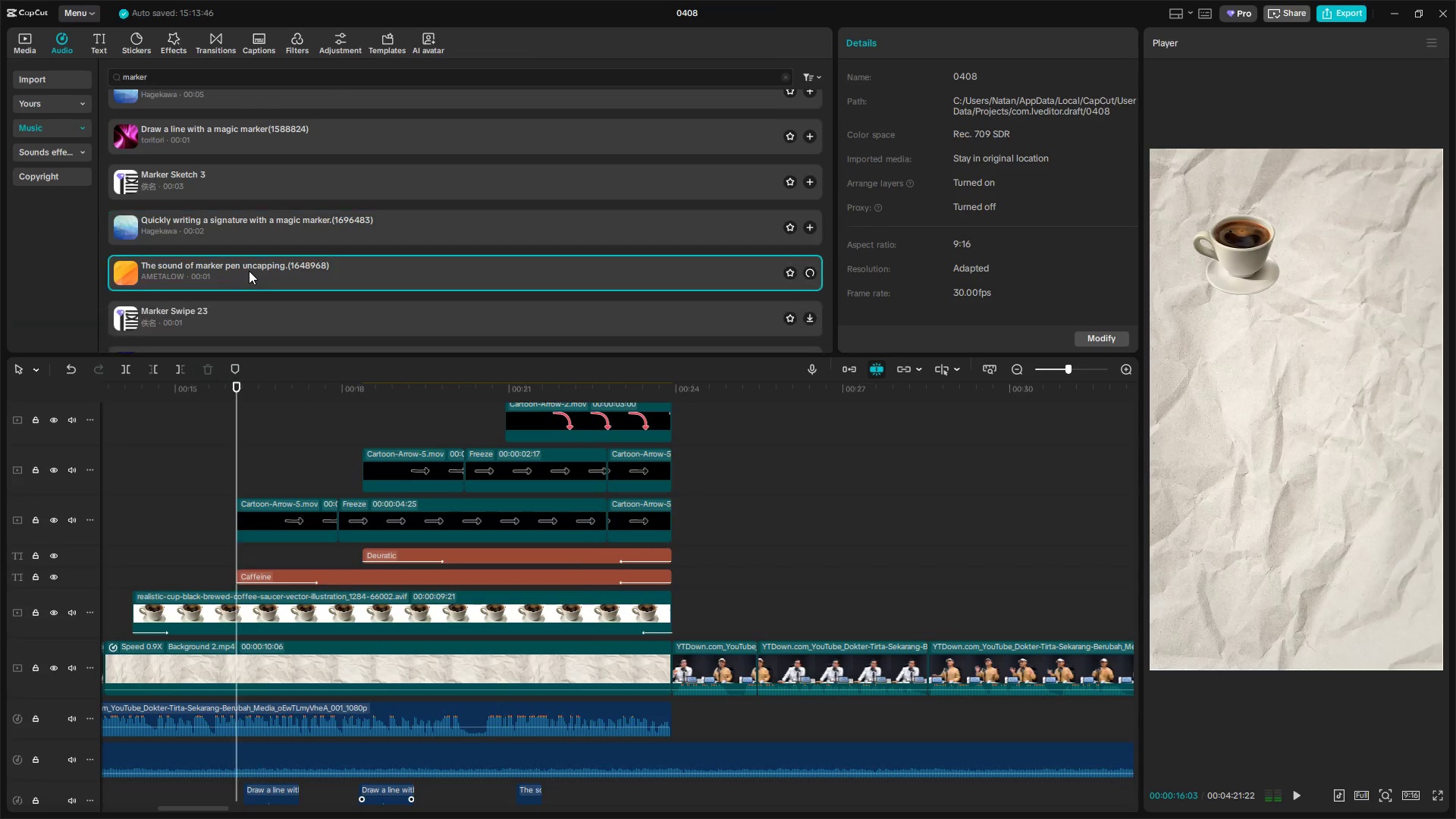 
scroll: coordinate [249, 271], scroll_direction: down, amount: 2.0
 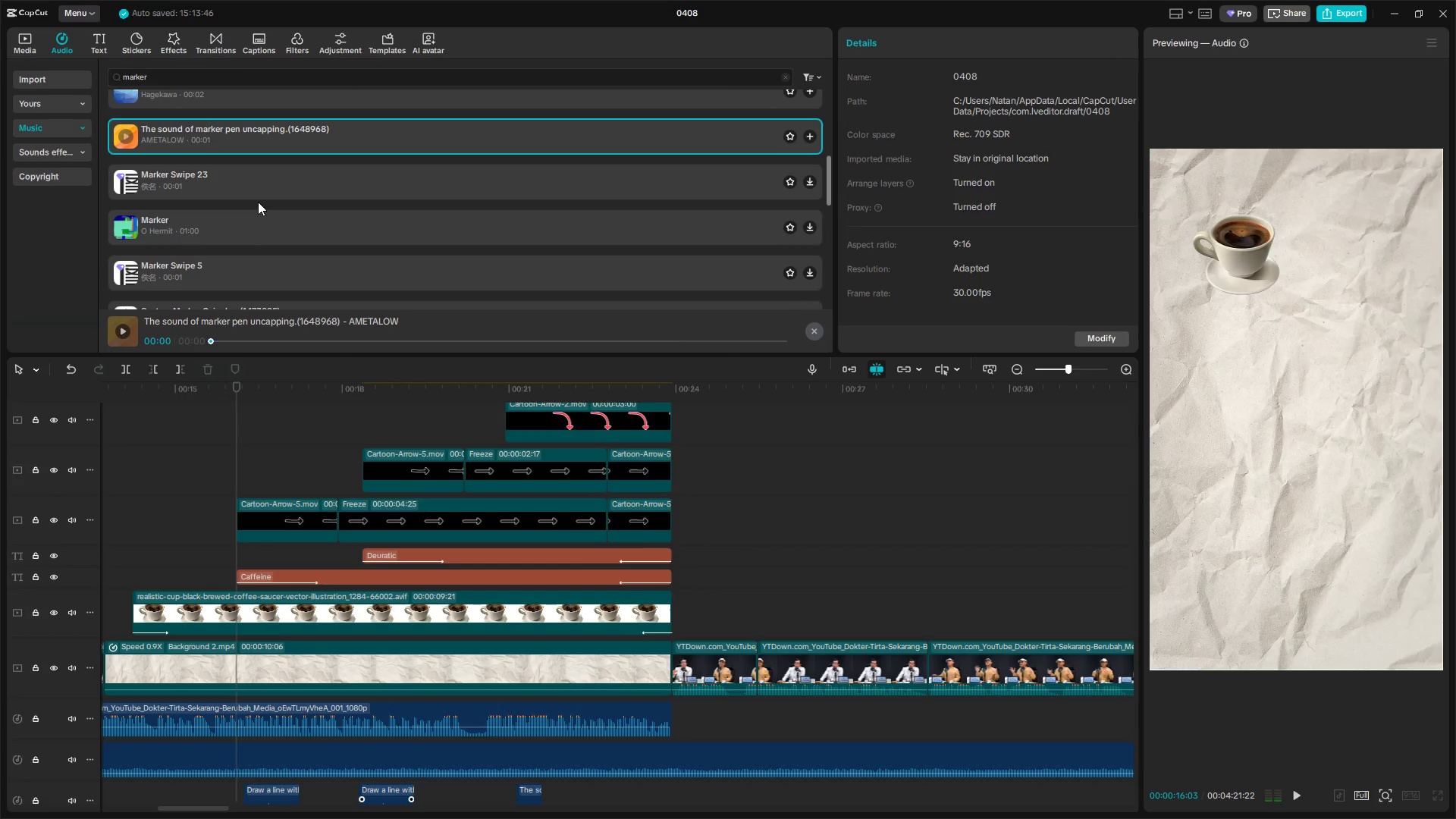 
left_click([255, 177])
 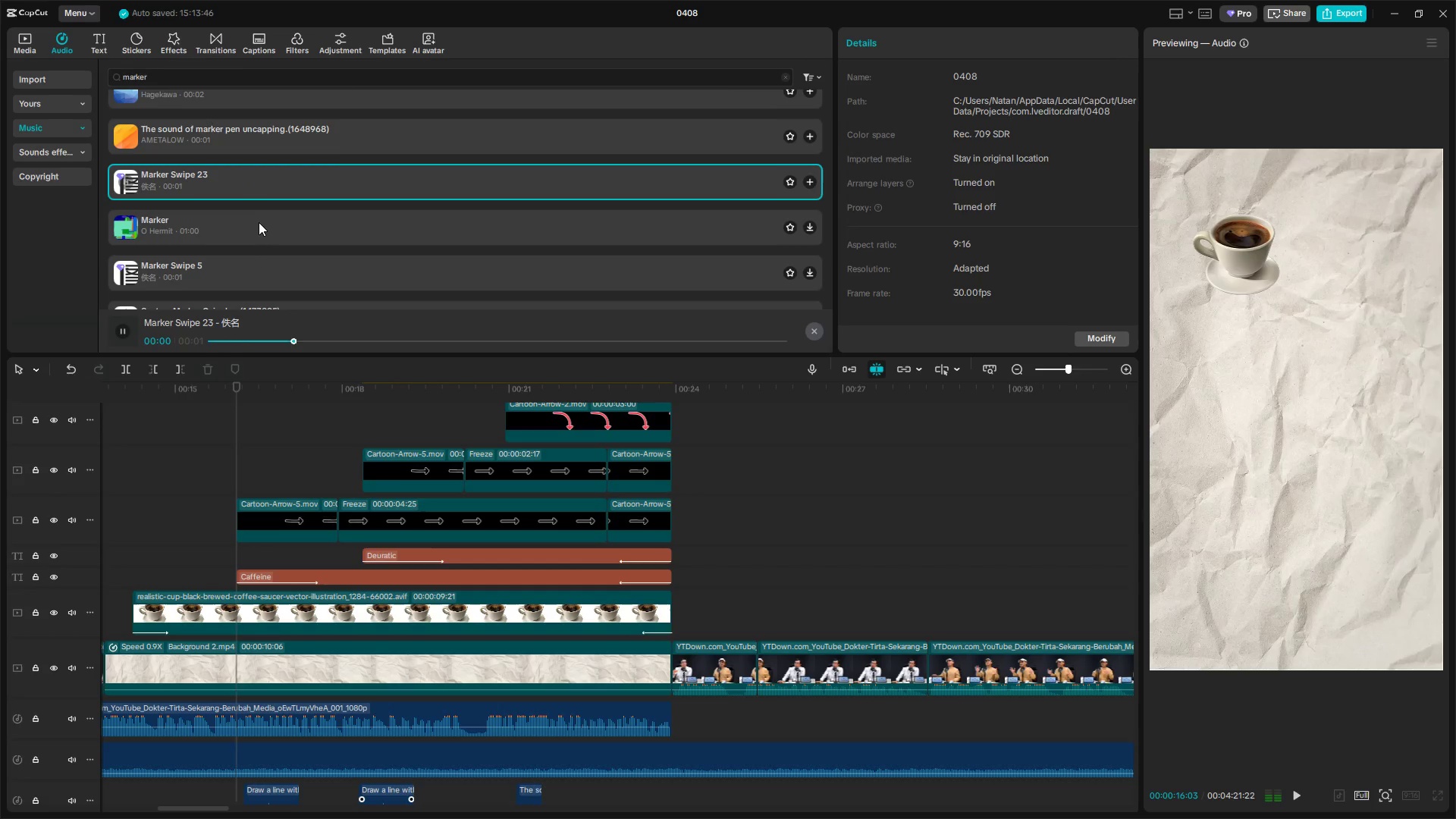 
left_click([259, 223])
 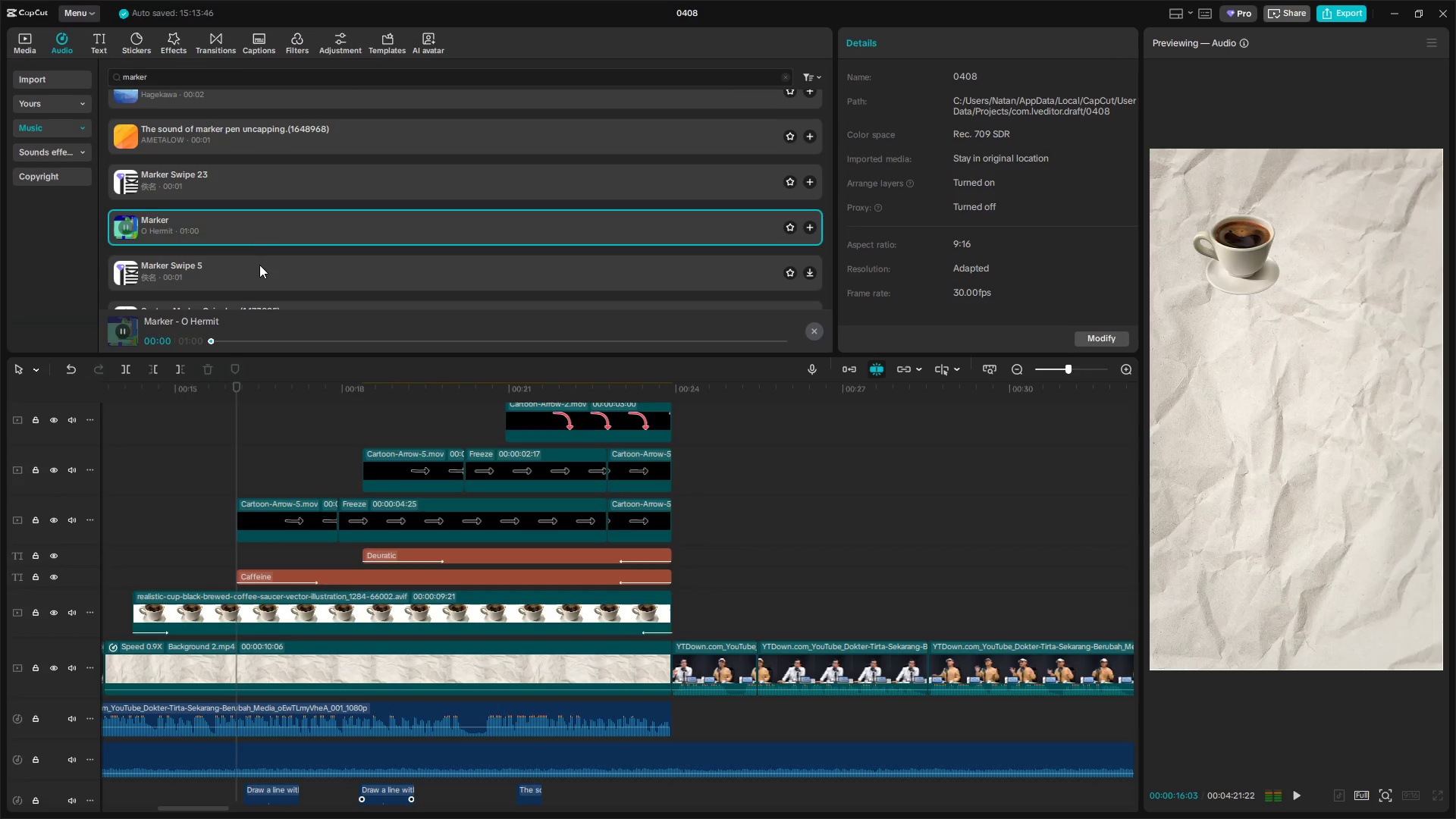 
left_click([259, 265])
 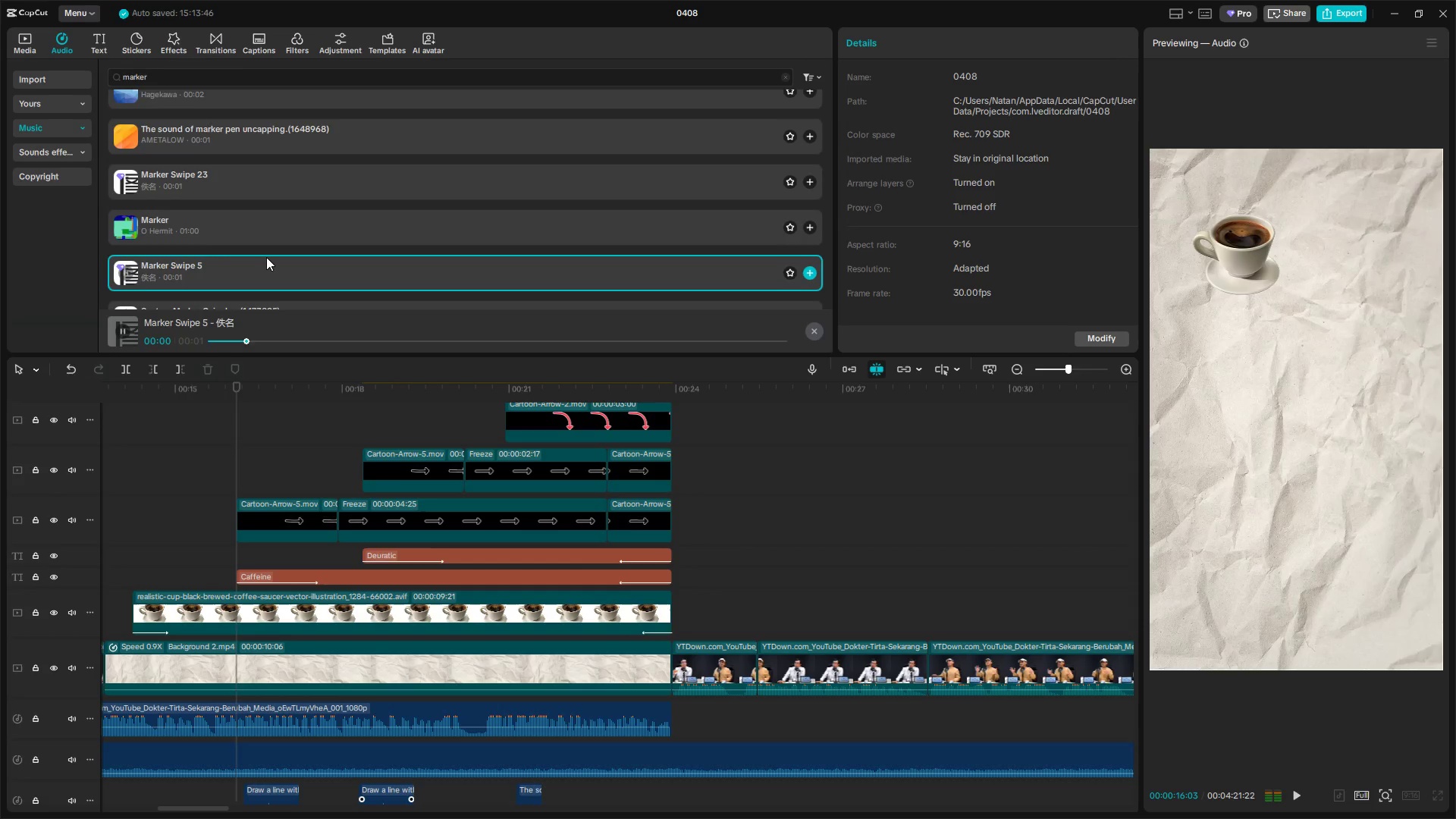 
scroll: coordinate [266, 257], scroll_direction: down, amount: 1.0
 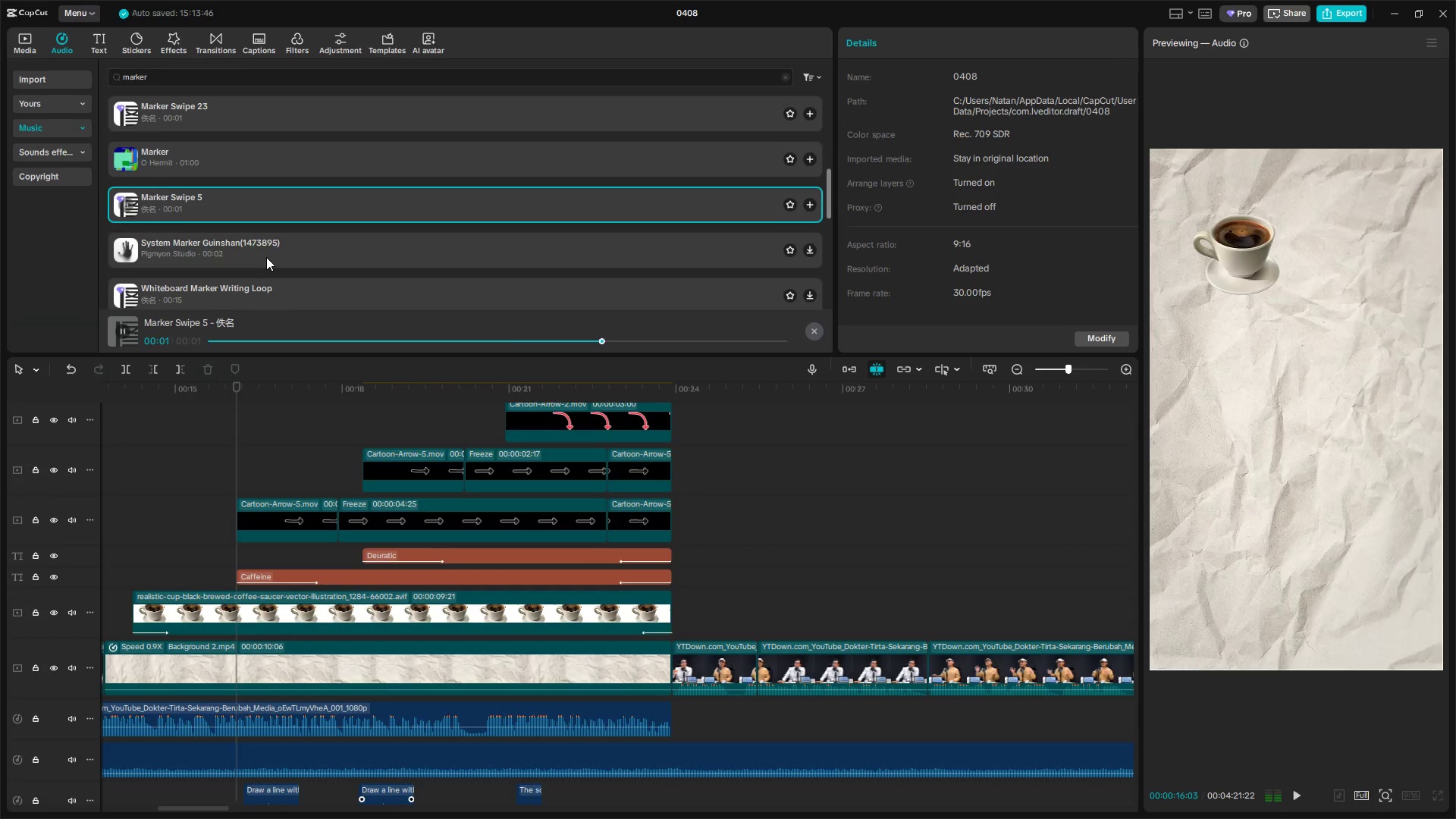 
left_click([266, 256])
 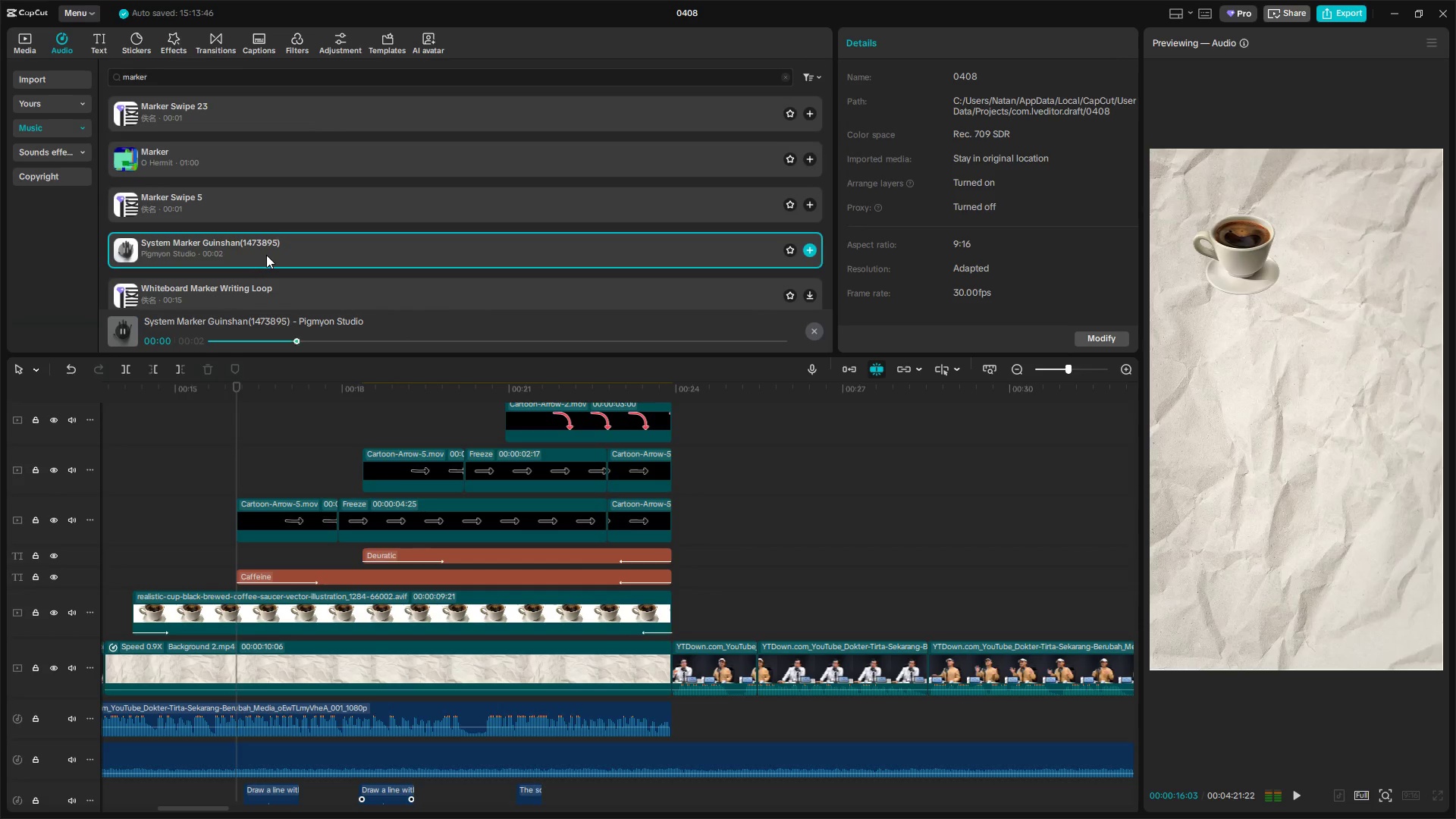 
left_click([271, 150])
 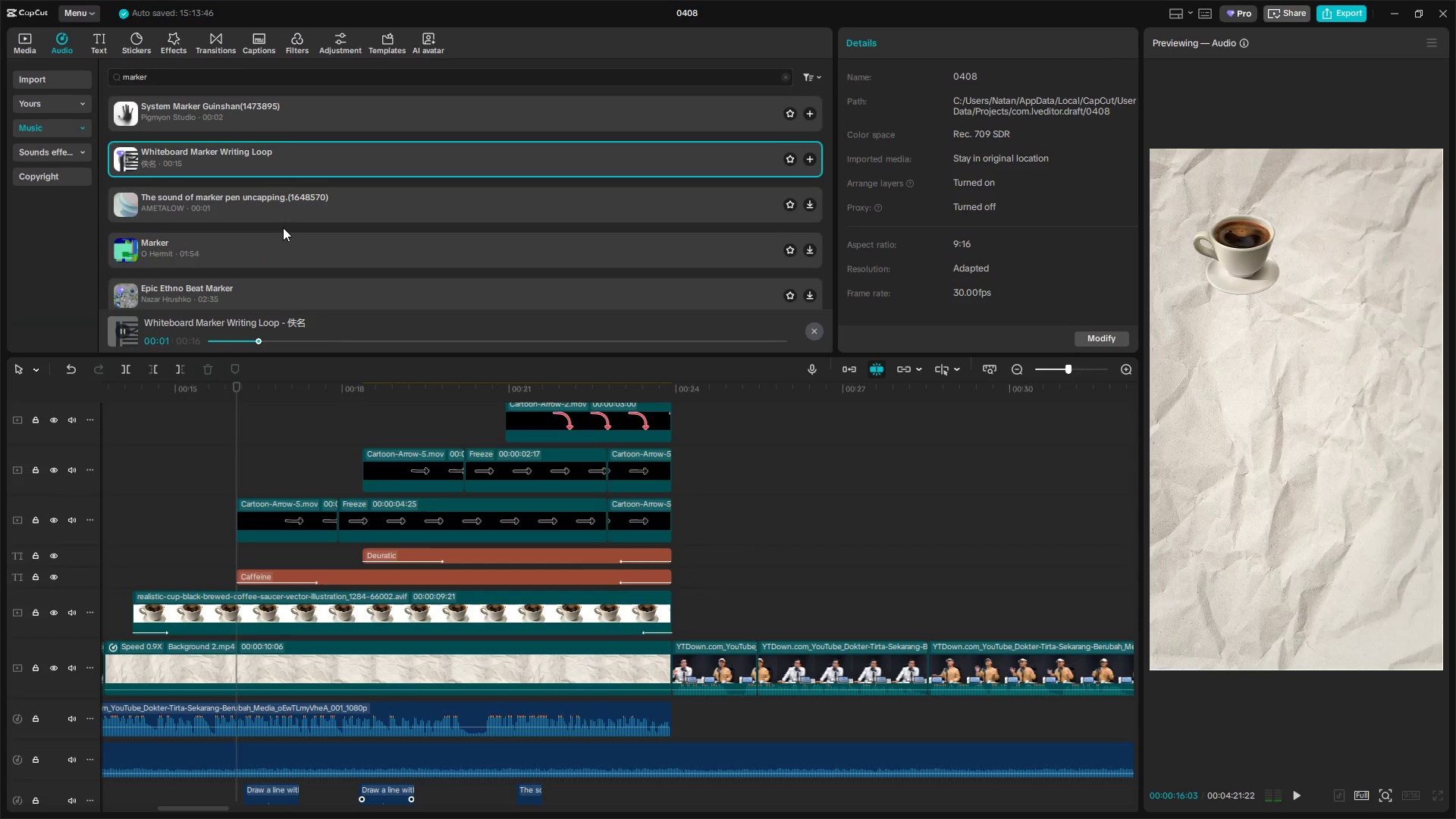 
scroll: coordinate [266, 255], scroll_direction: down, amount: 2.0
 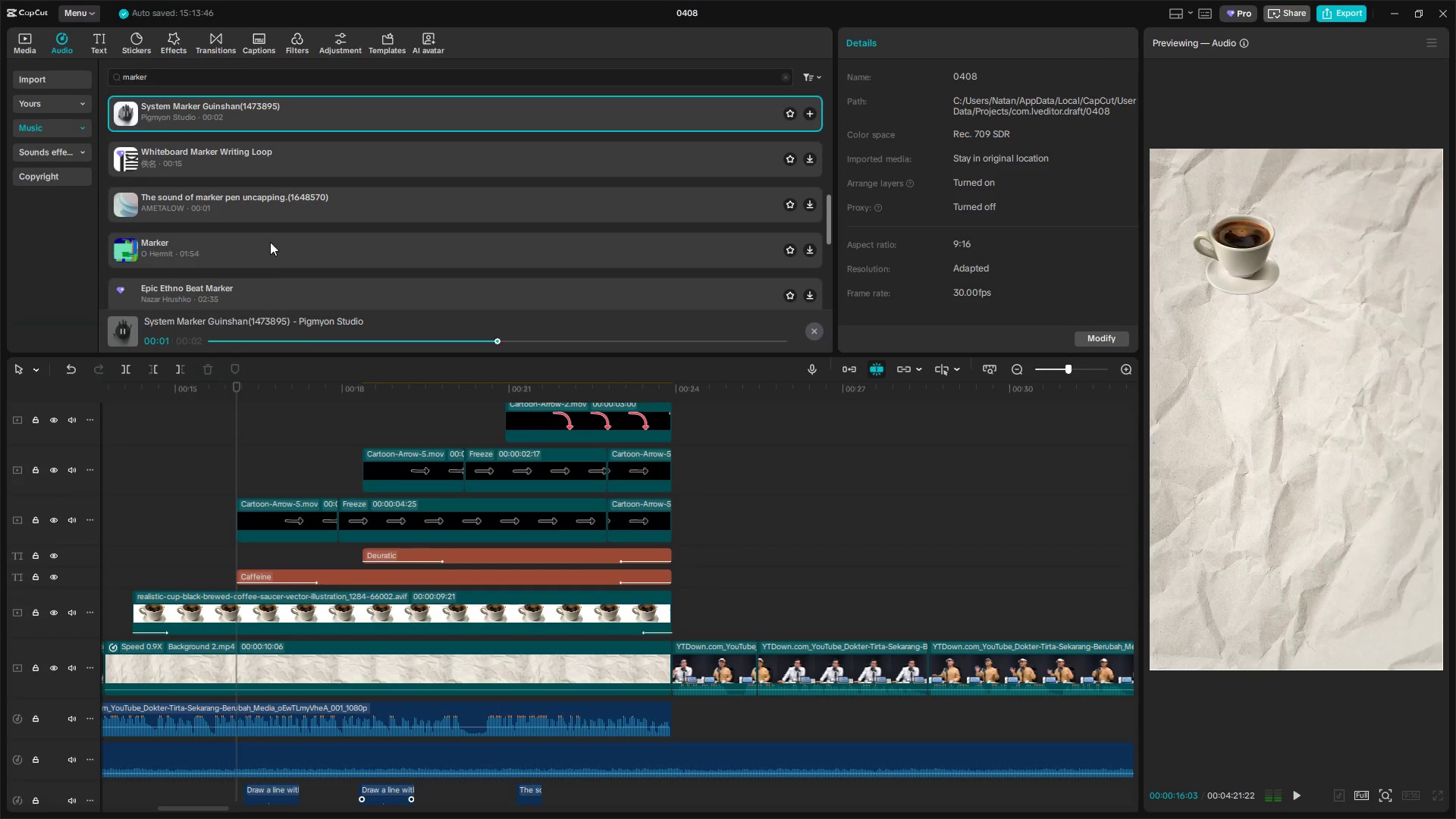 
left_click([281, 205])
 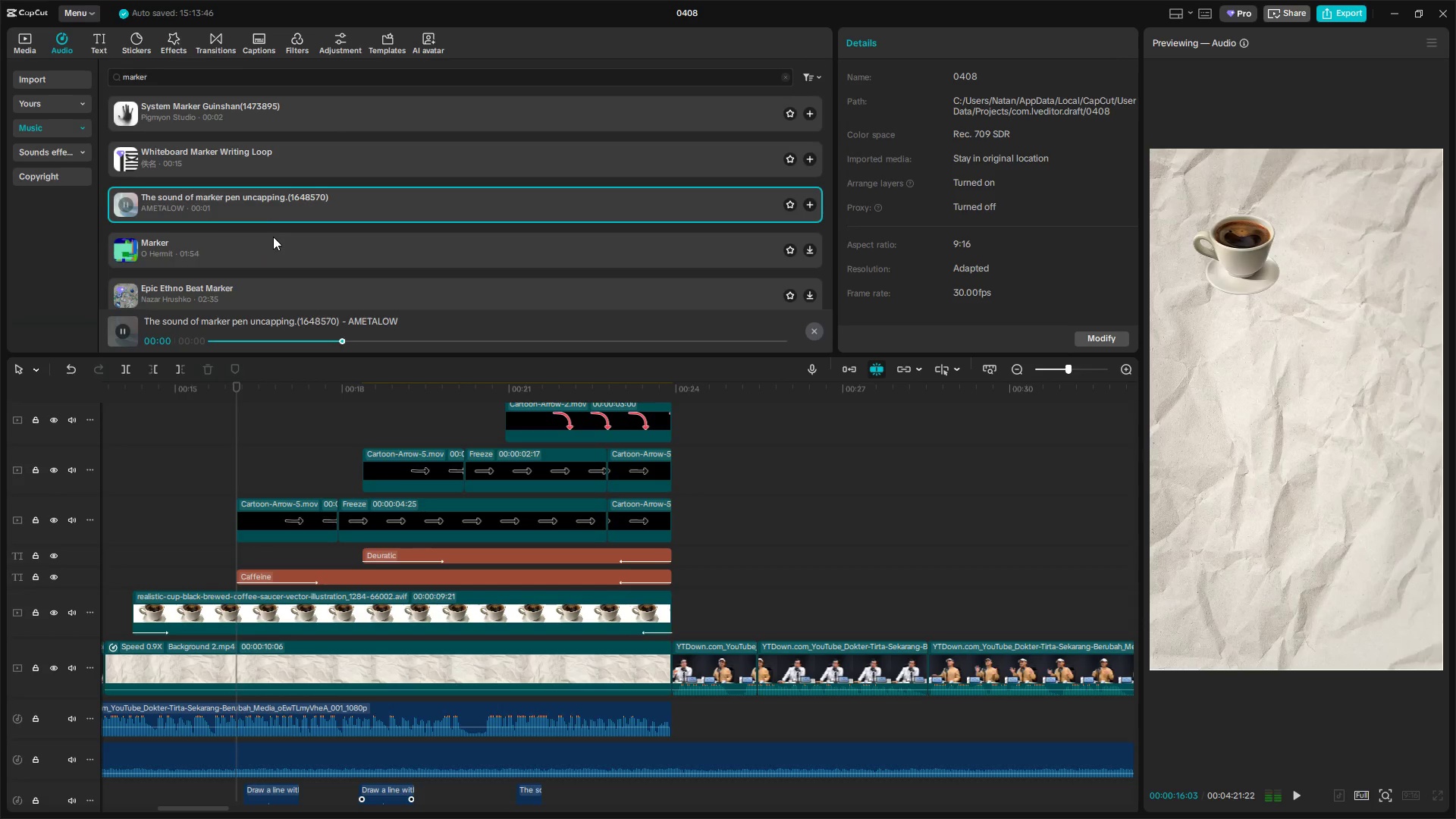 
left_click([268, 242])
 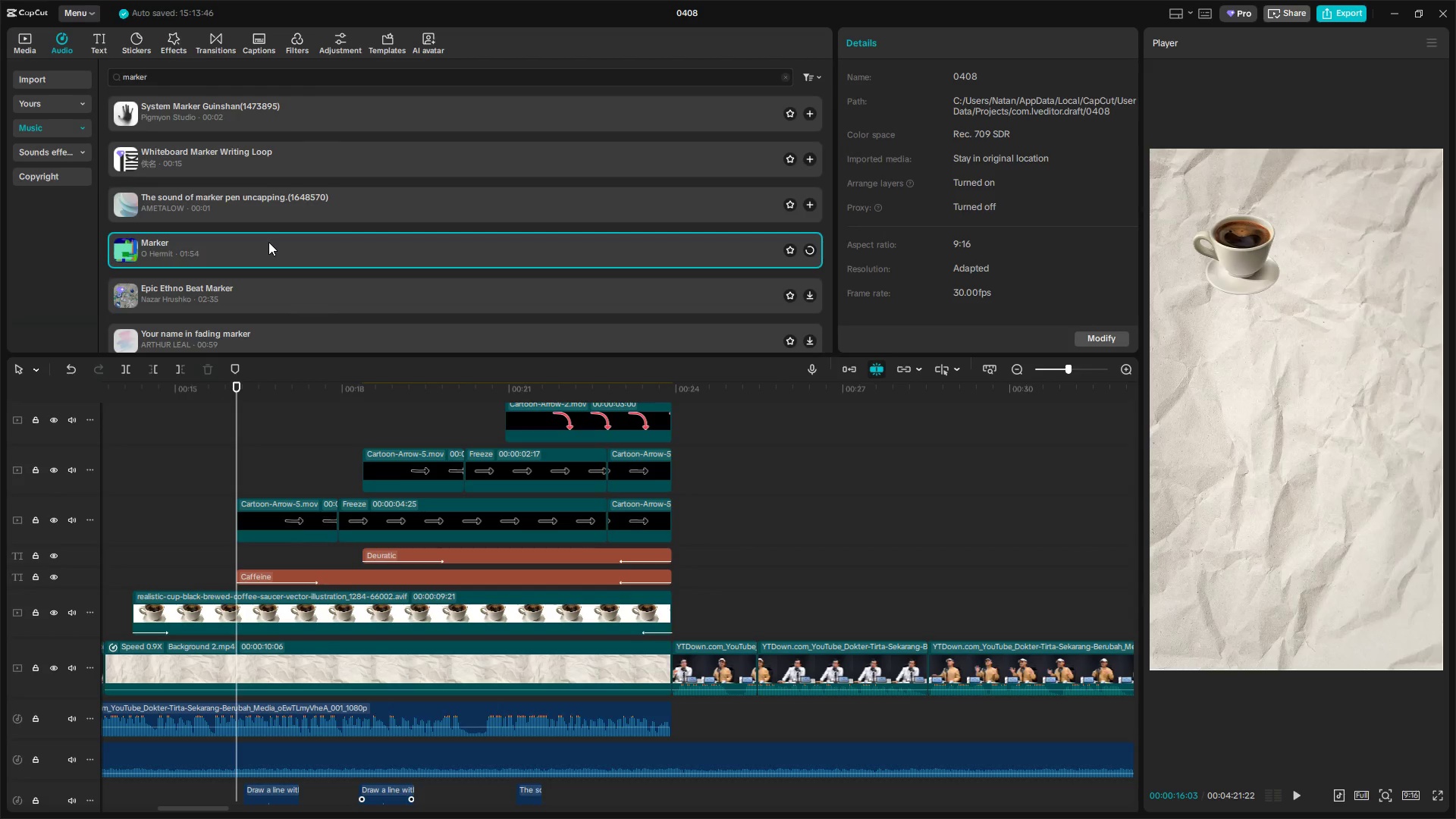 
left_click([250, 121])
 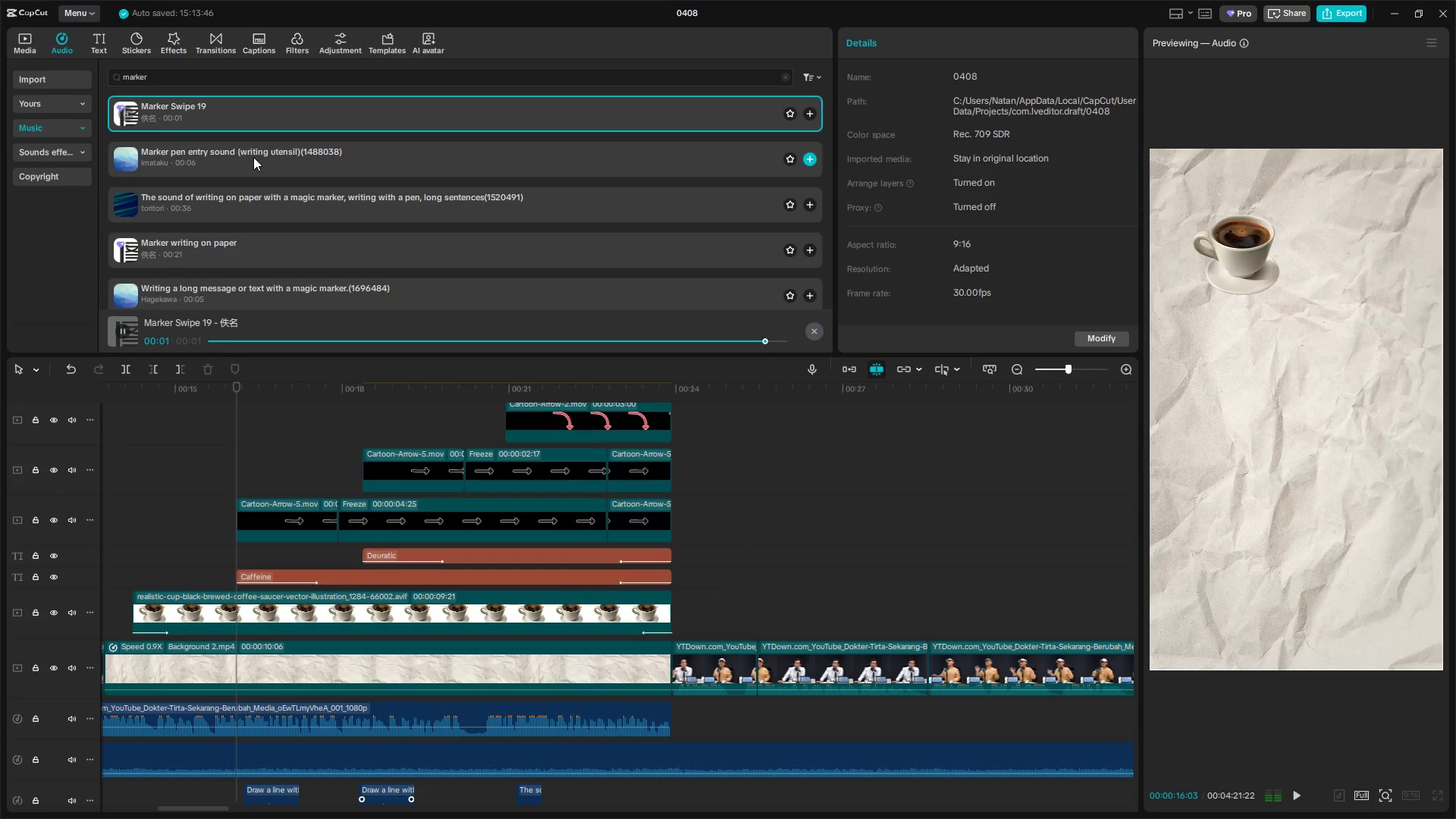 
scroll: coordinate [268, 242], scroll_direction: up, amount: 12.0
 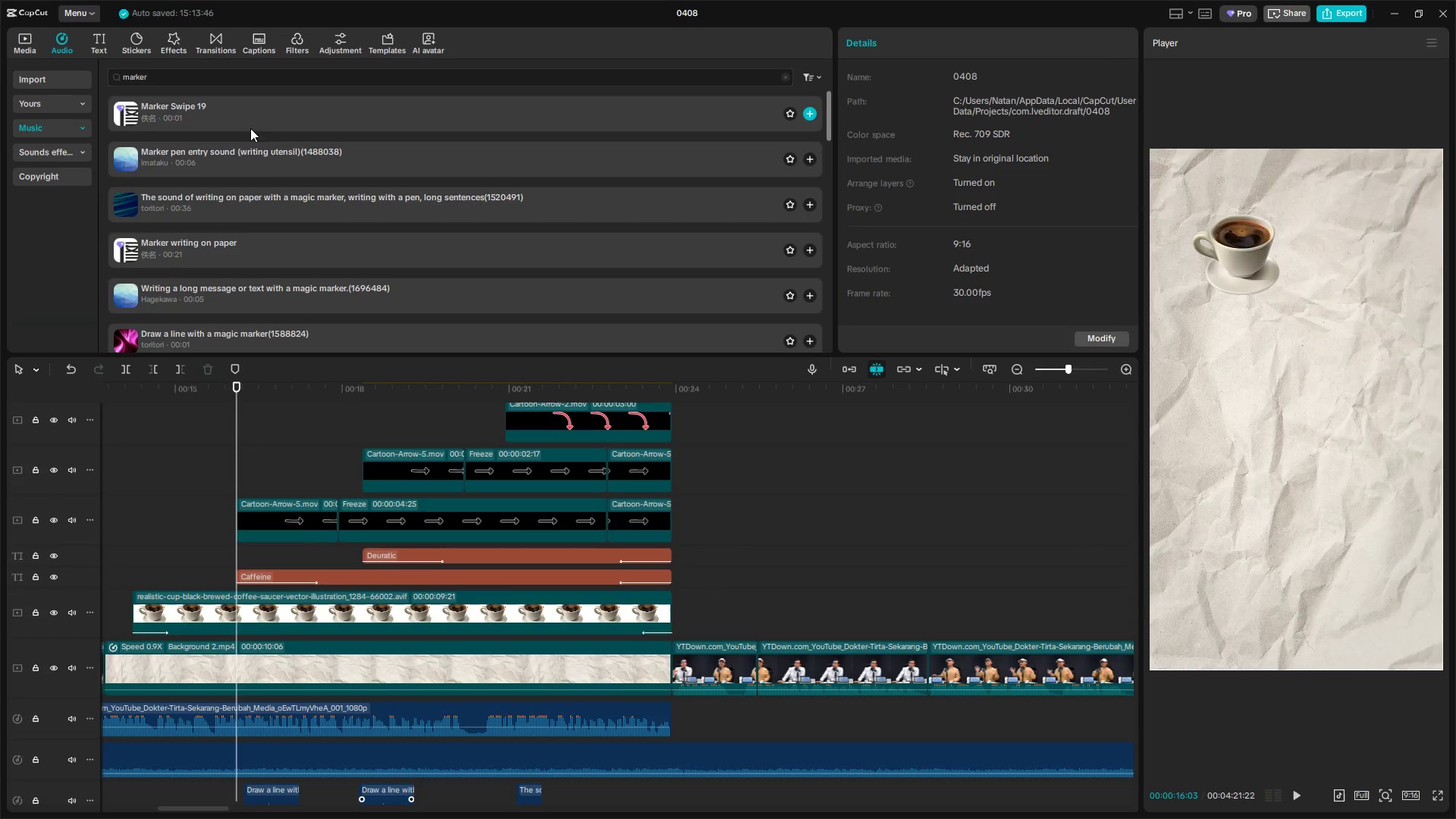 
left_click_drag(start_coordinate=[259, 102], to_coordinate=[233, 795])
 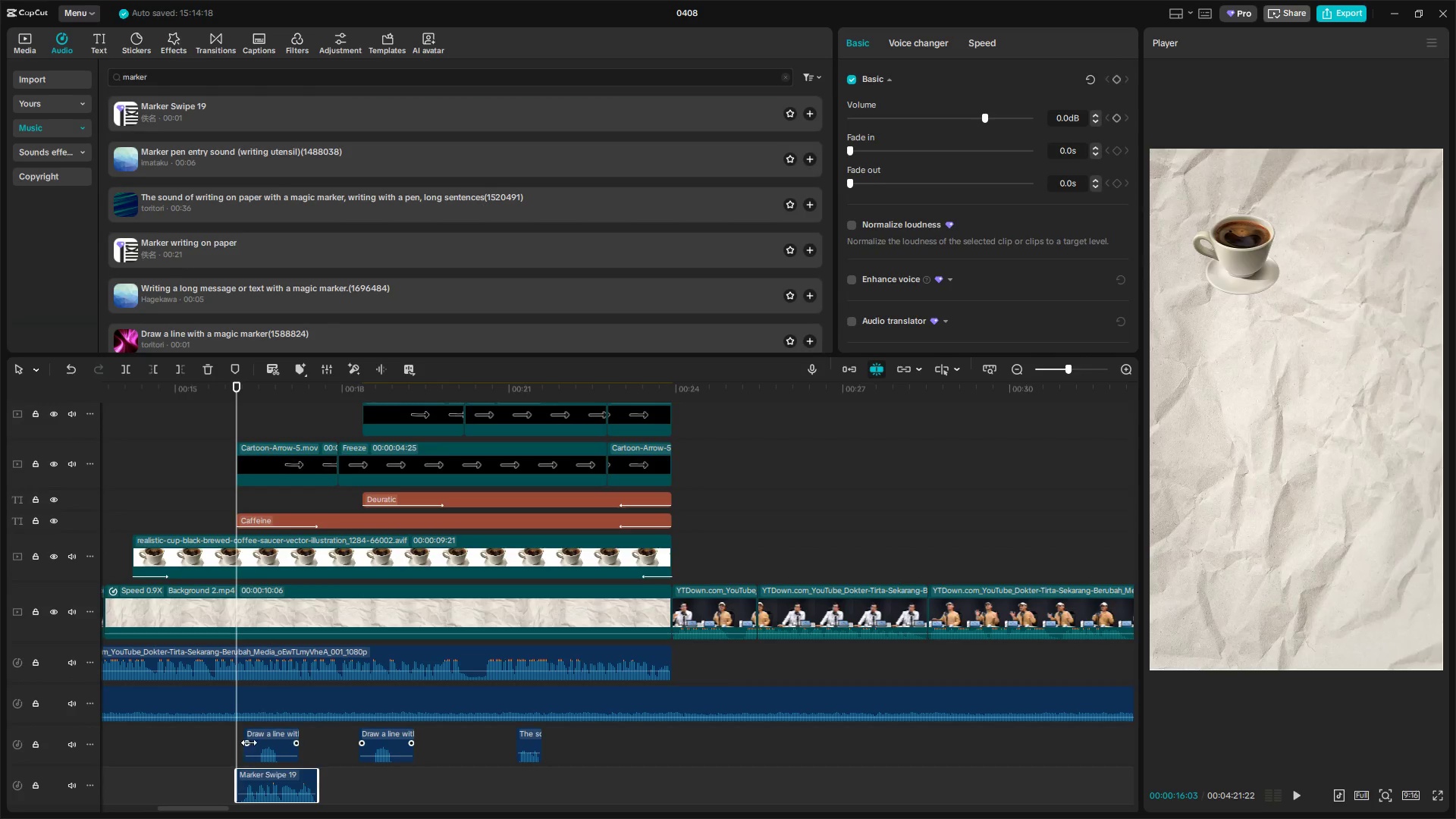 
scroll: coordinate [256, 745], scroll_direction: down, amount: 4.0
 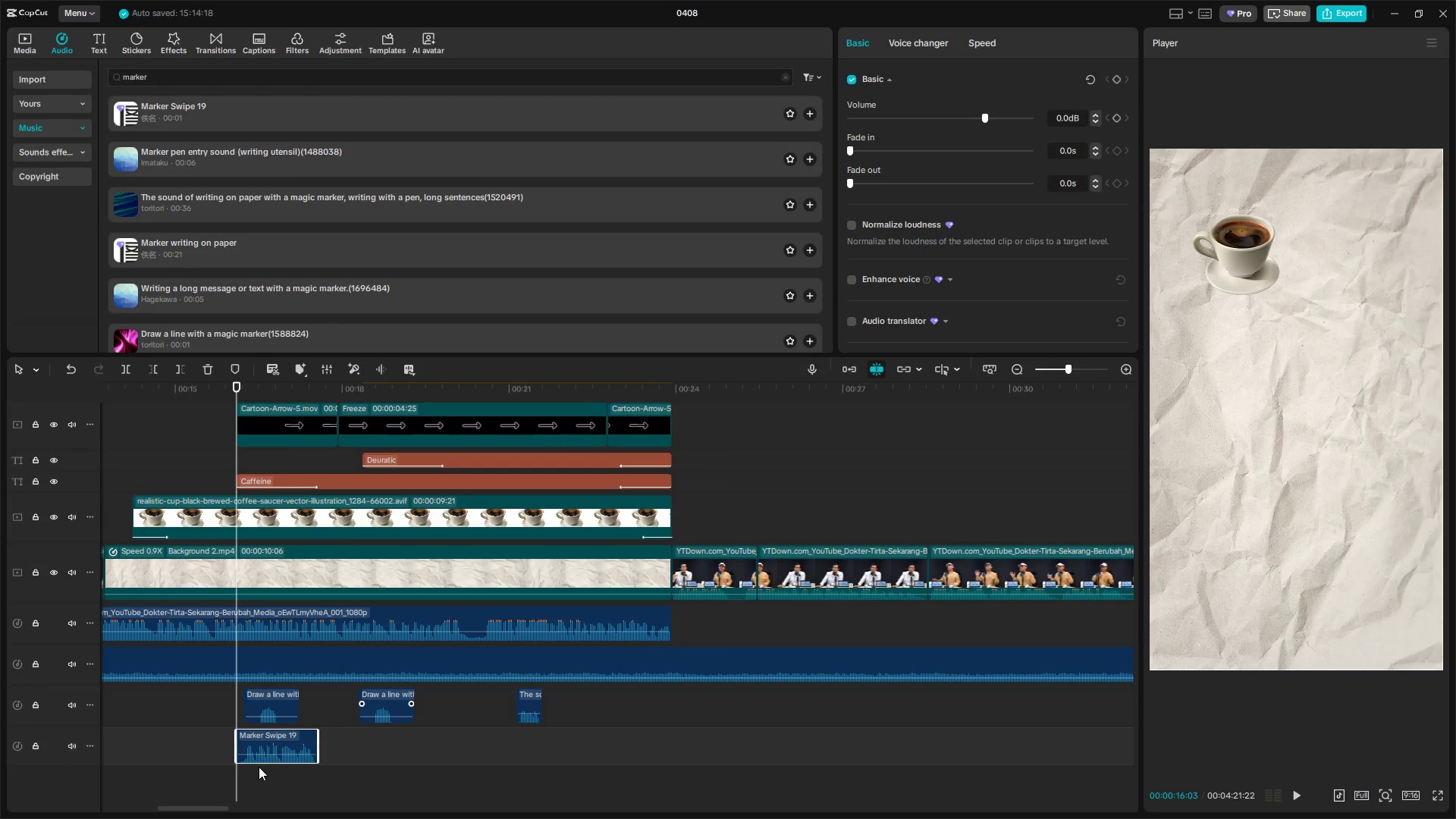 
key(Space)
 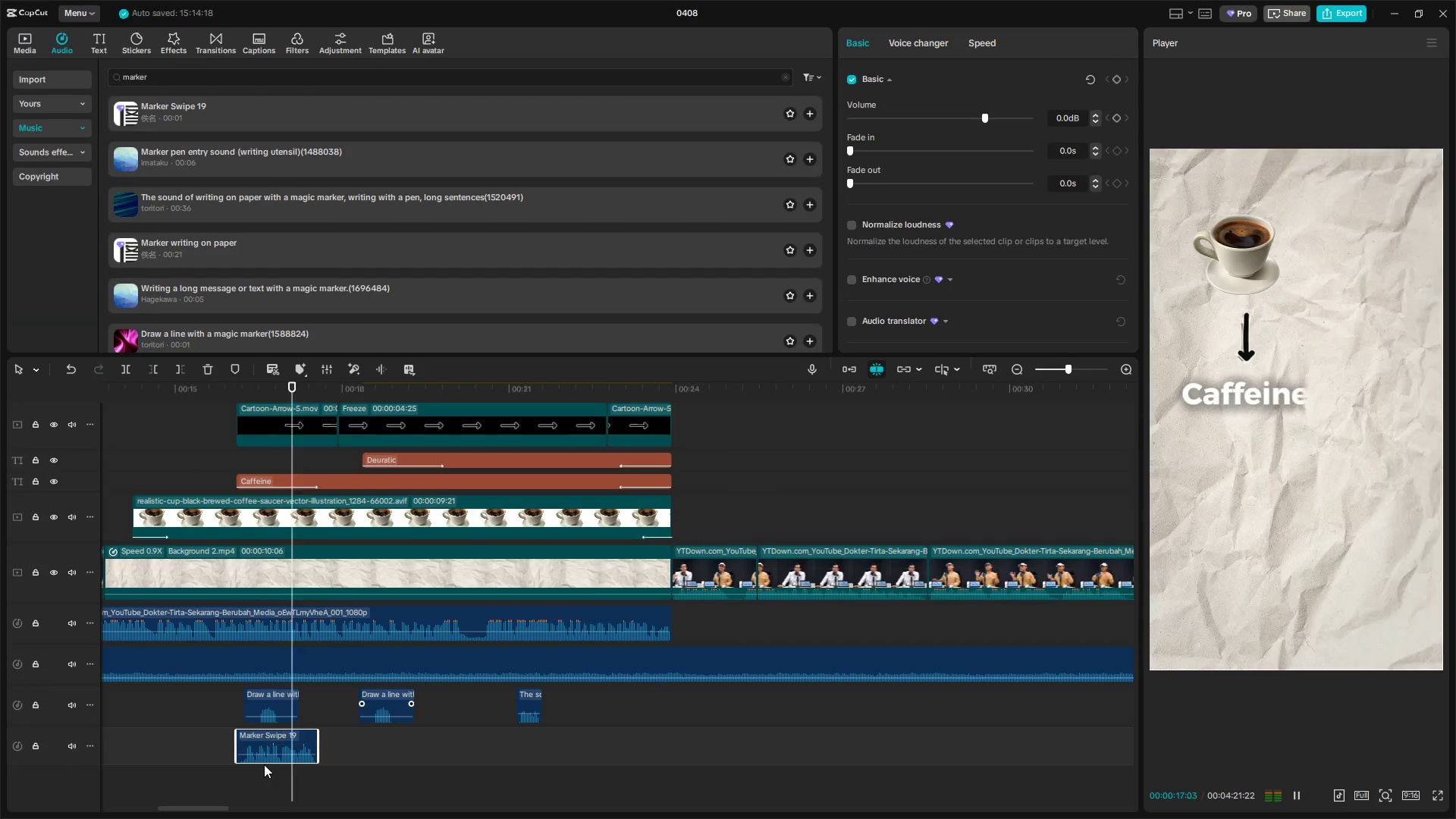 
key(Space)
 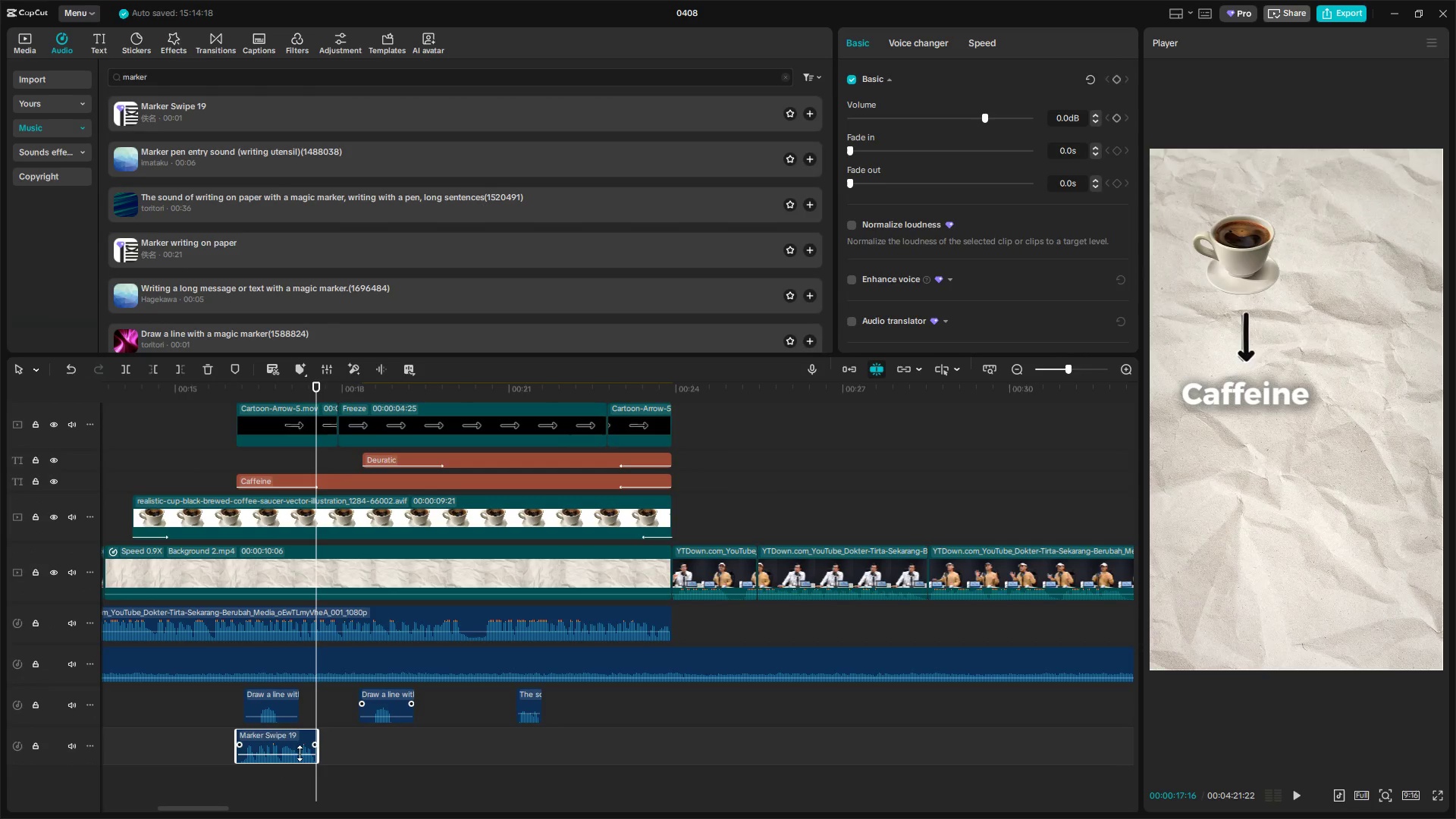 
left_click([290, 739])
 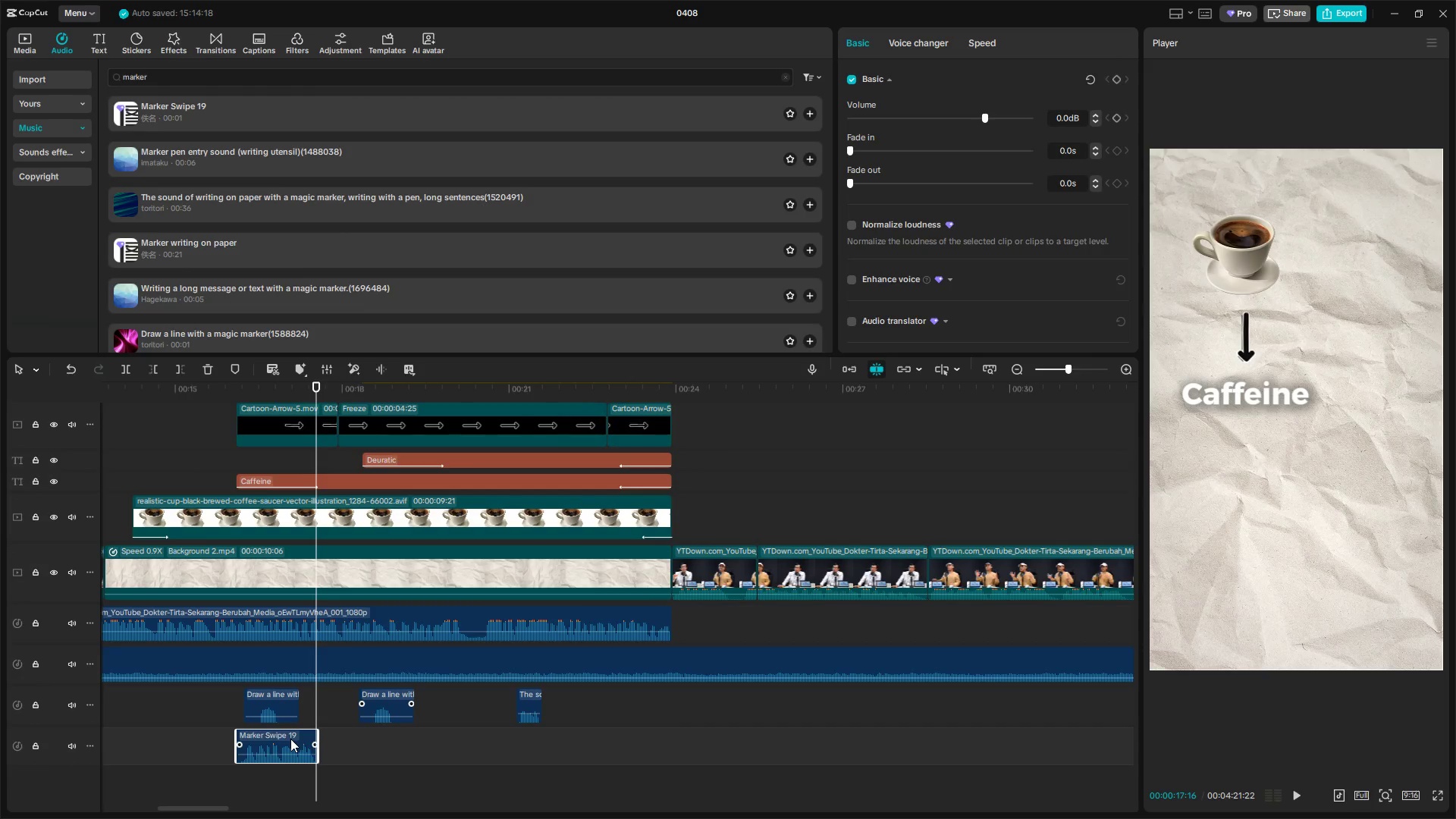 
key(Control+C)
 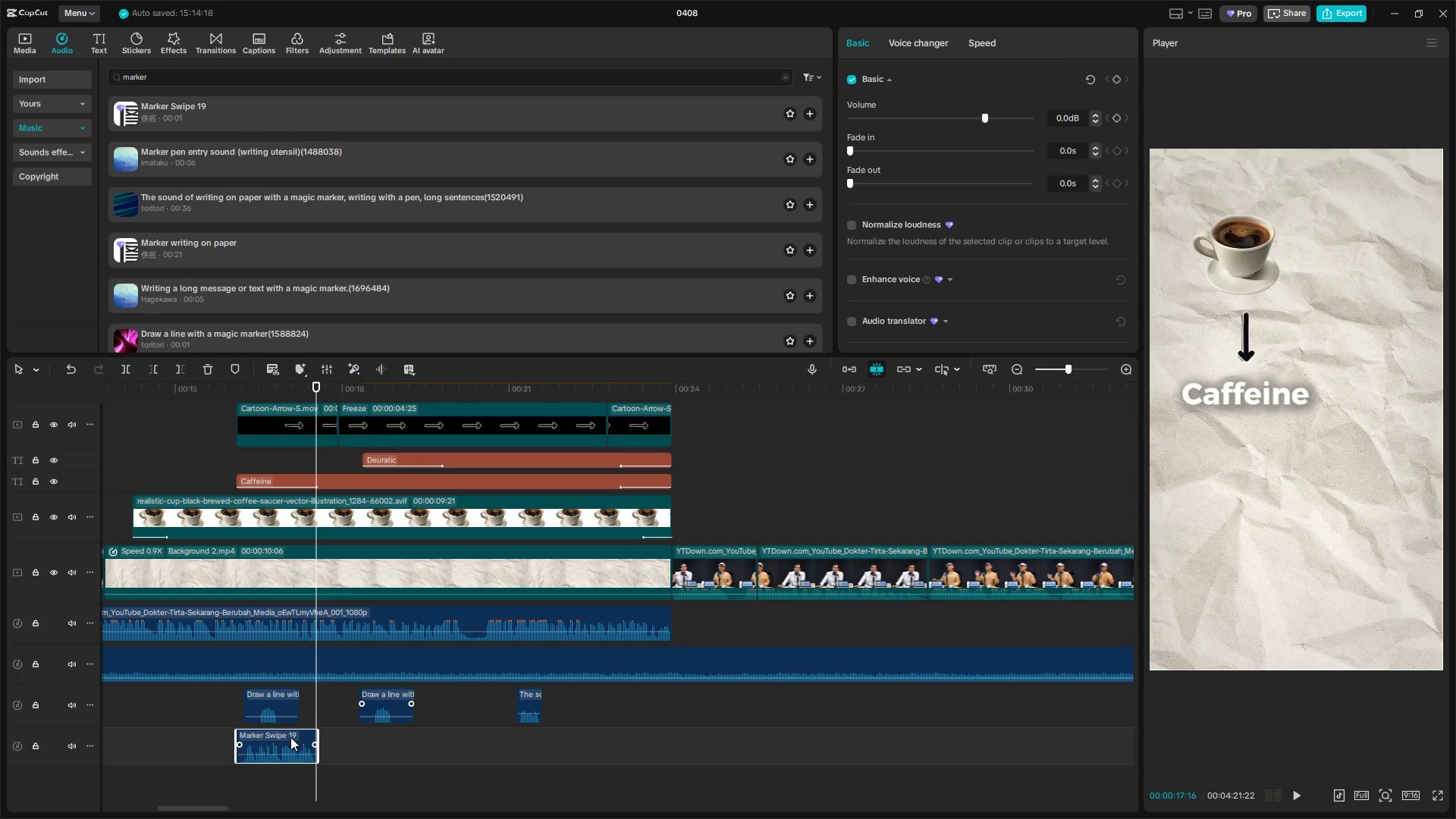 
key(Control+C)
 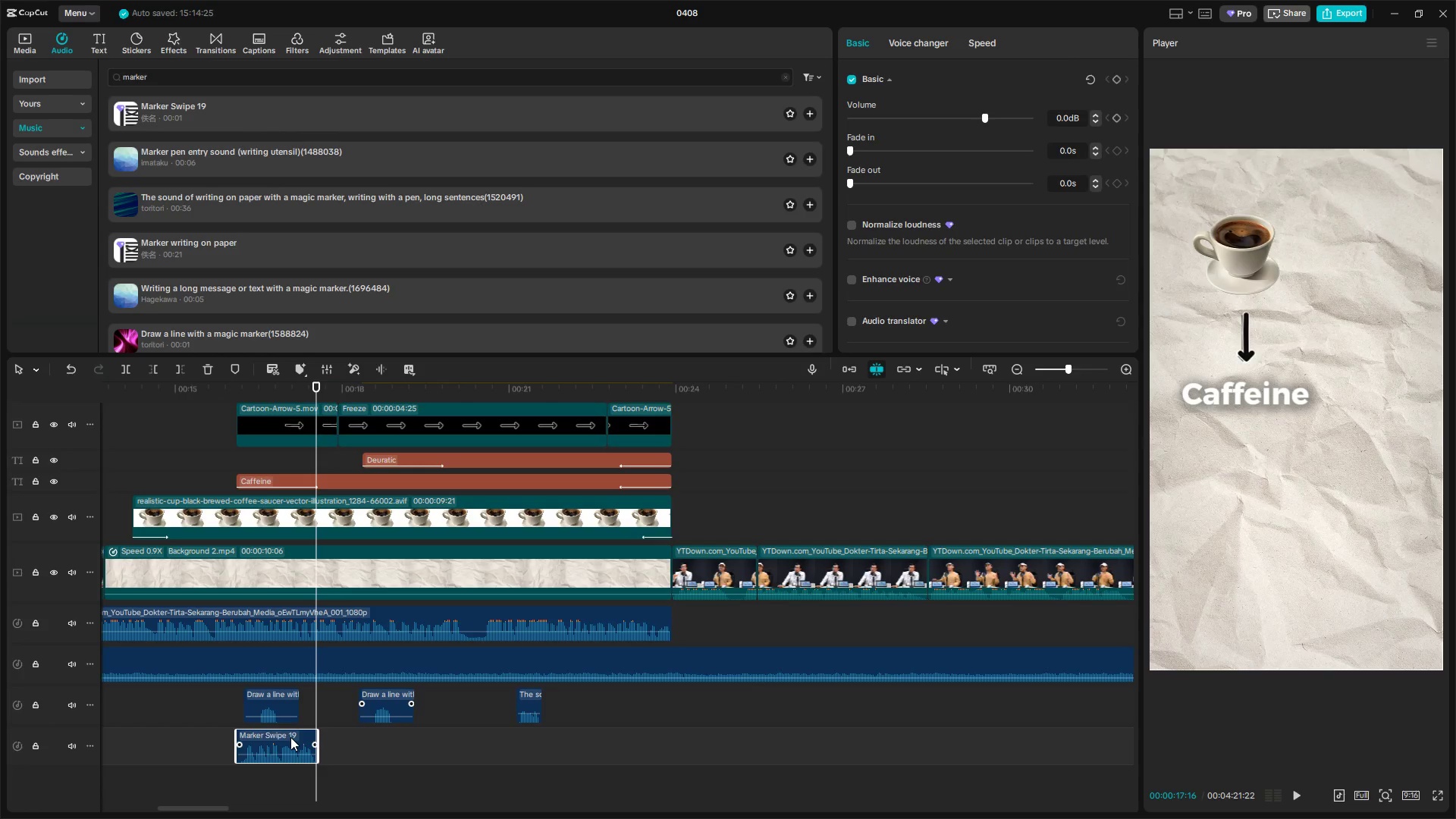 
key(Space)
 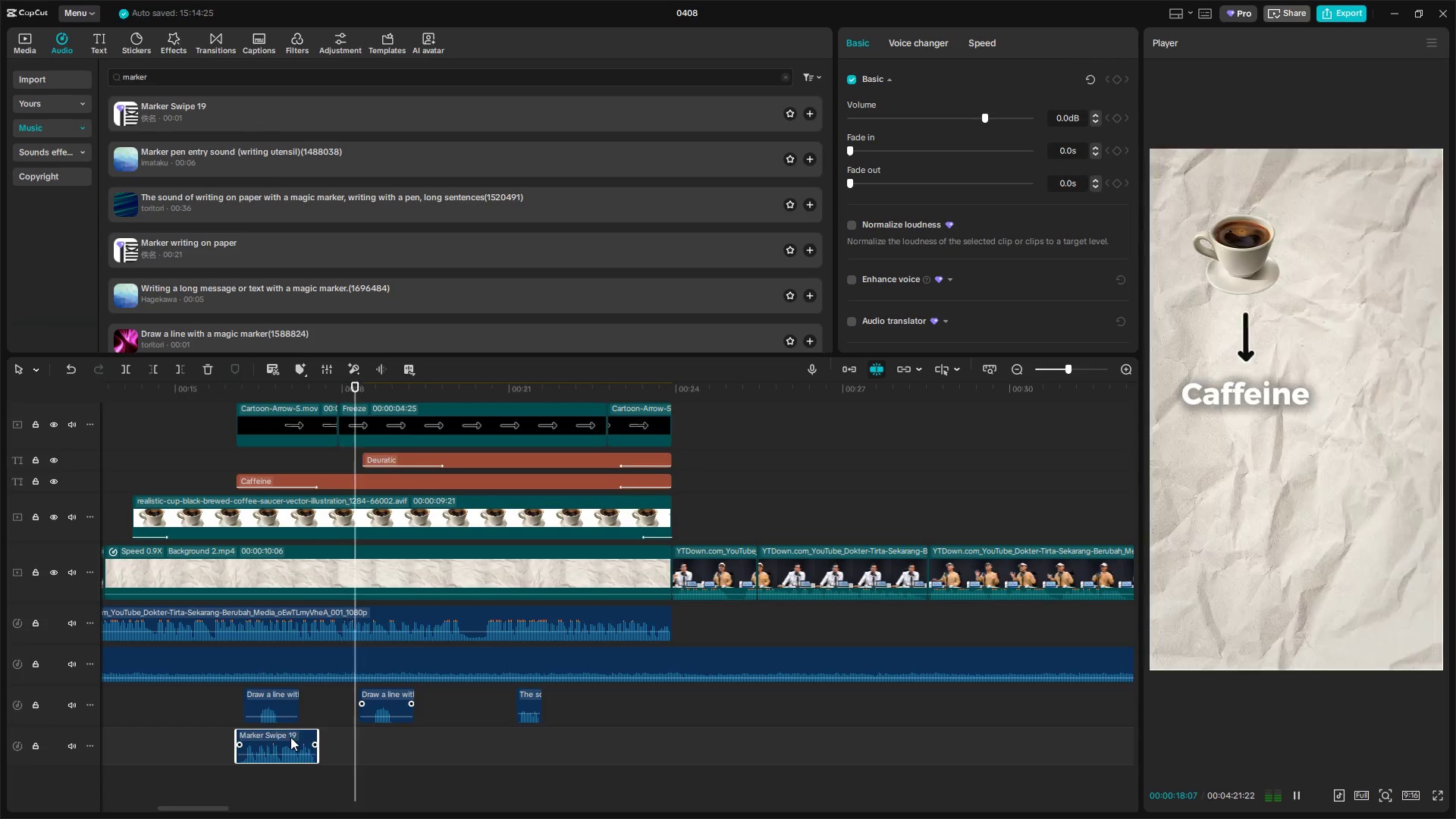 
key(Space)
 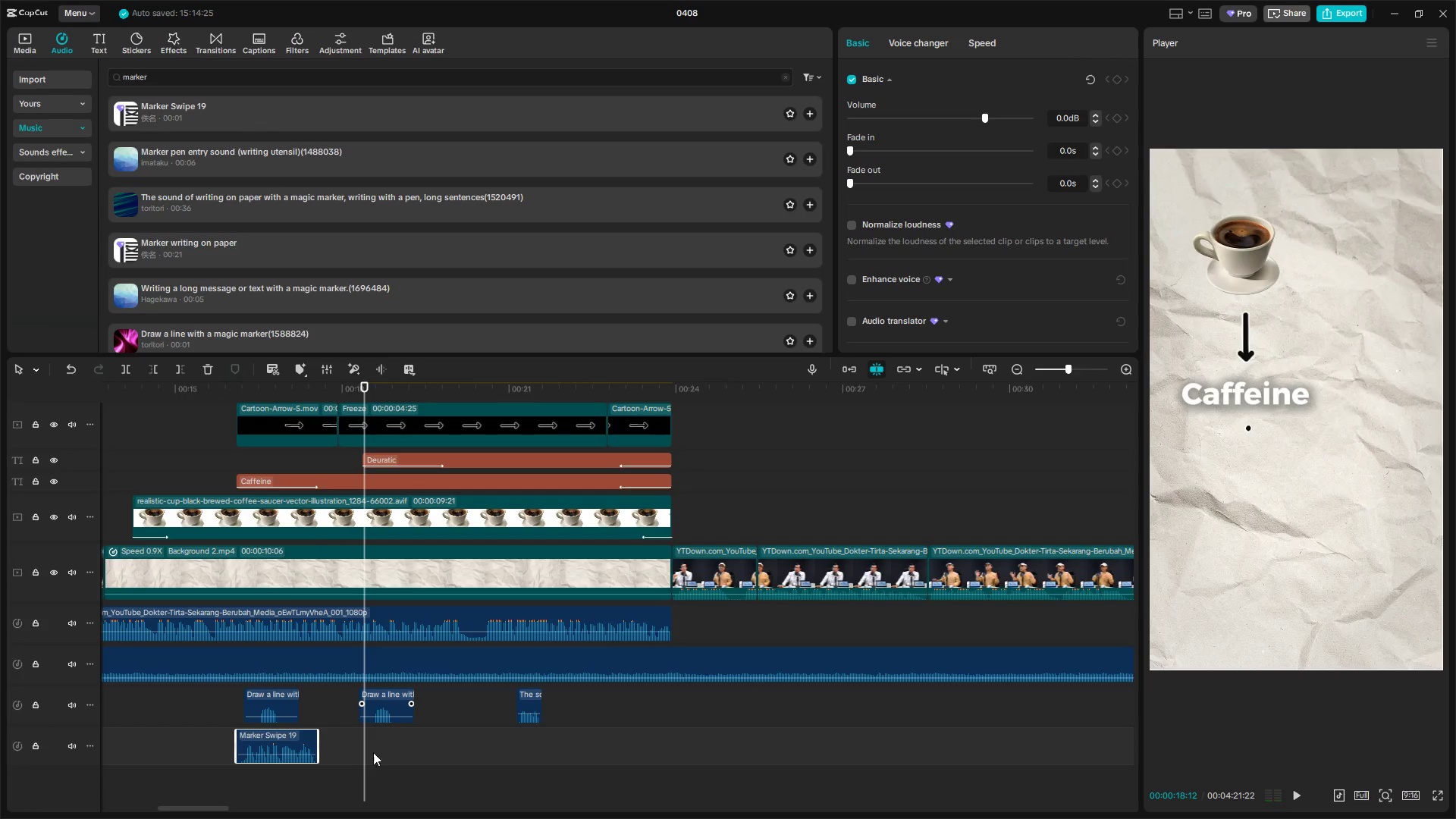 
left_click_drag(start_coordinate=[367, 760], to_coordinate=[366, 764])
 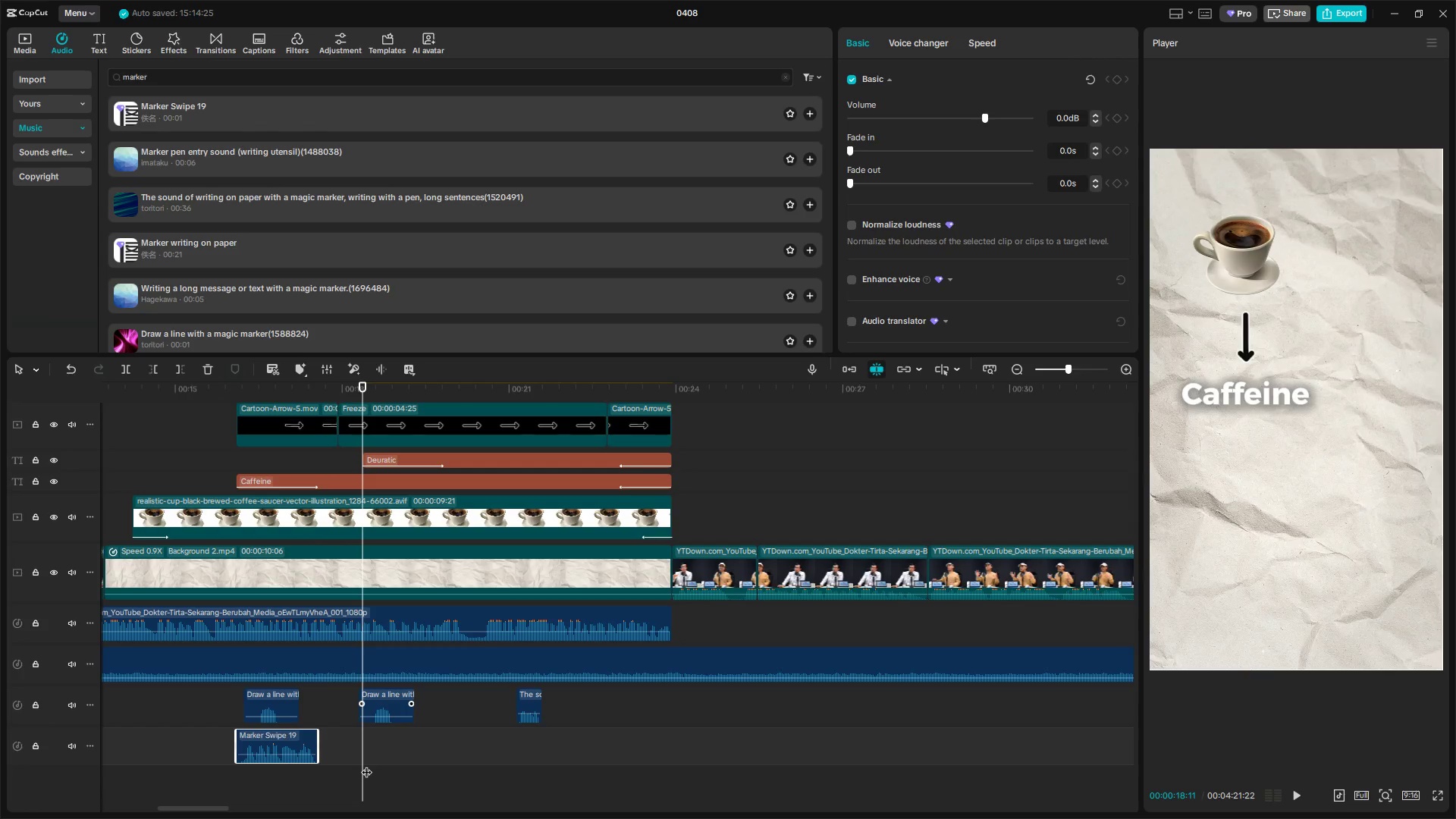 
key(Control+V)
 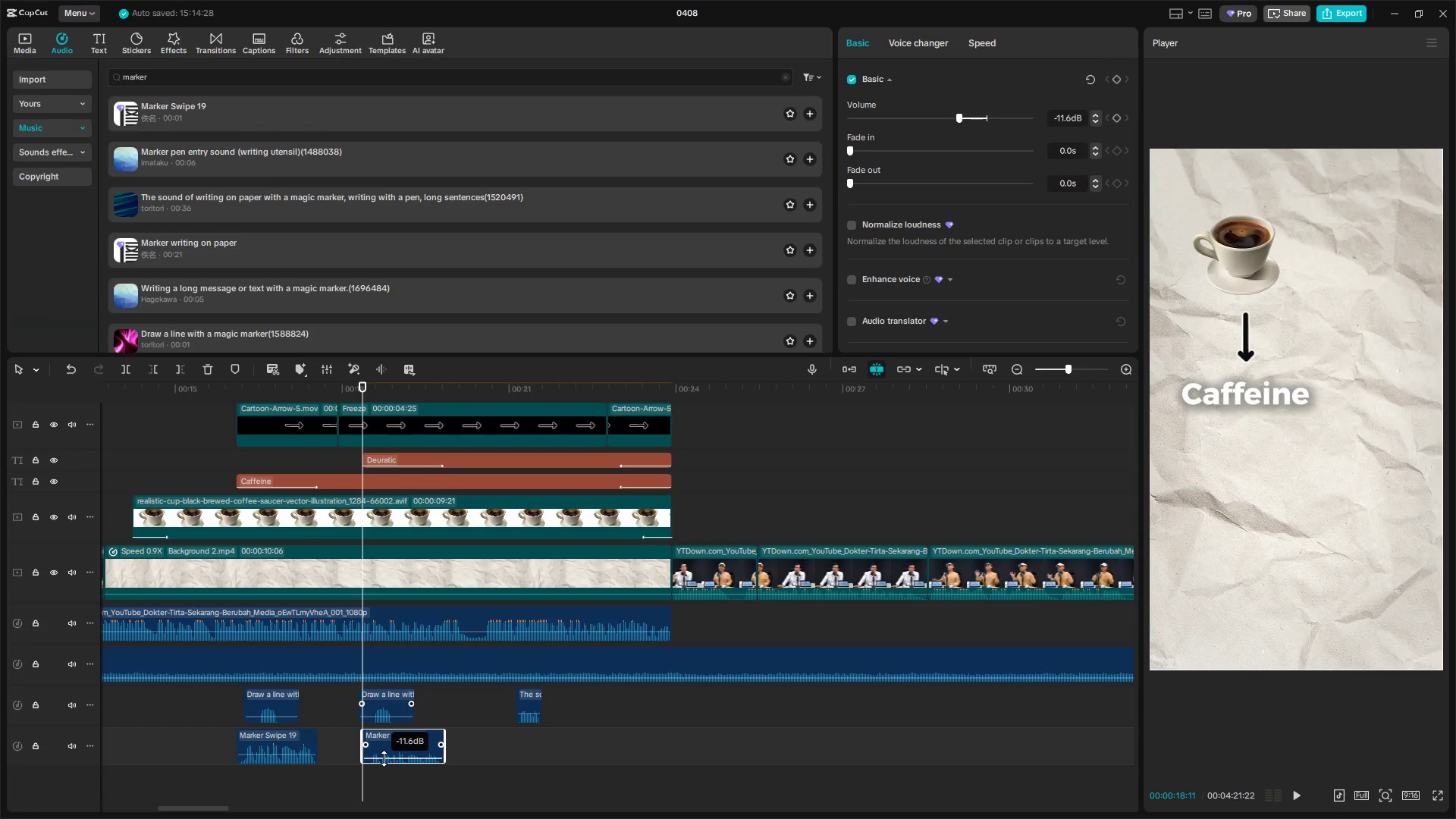 
mouse_move([285, 757])
 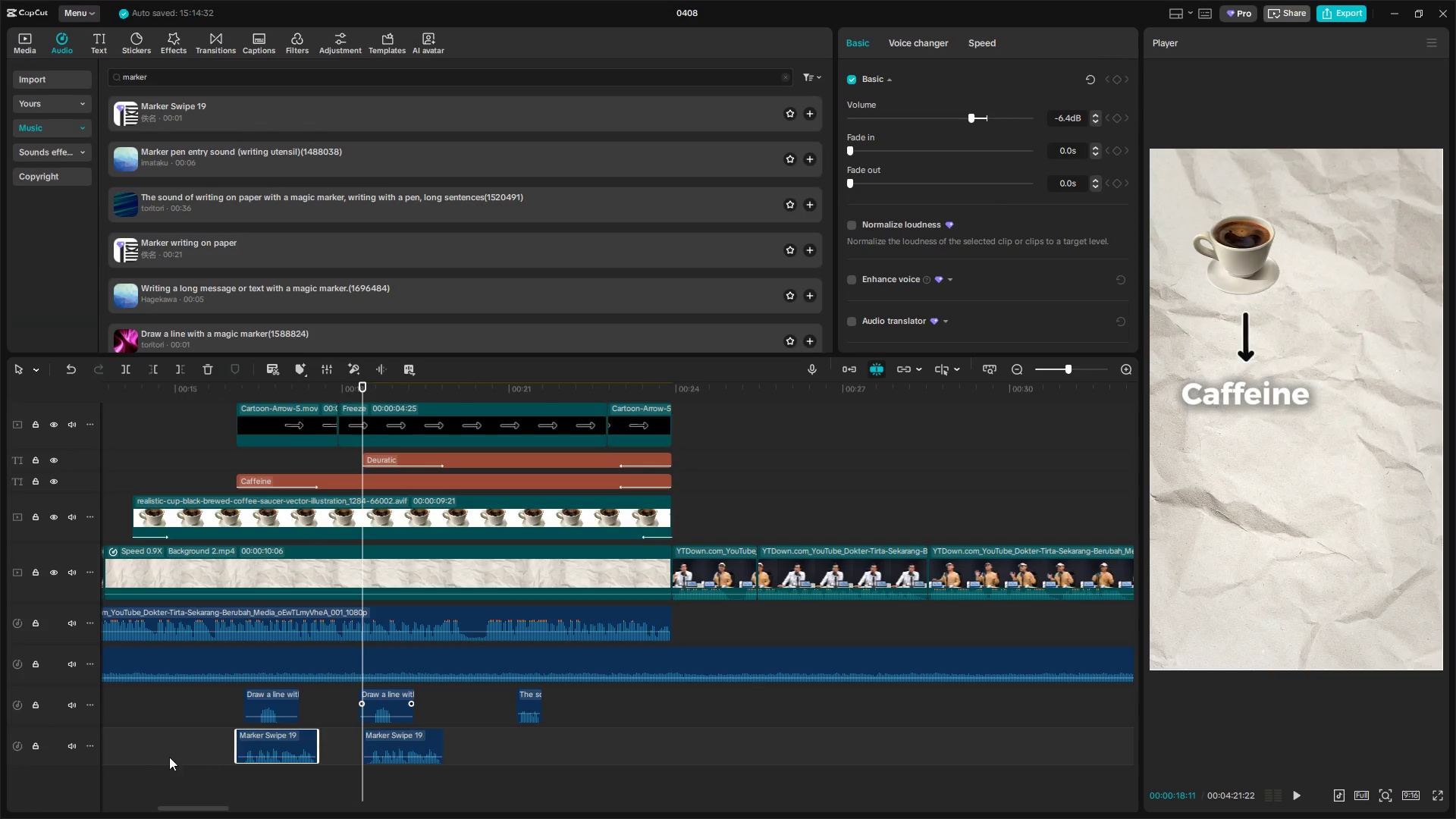 
left_click([139, 751])
 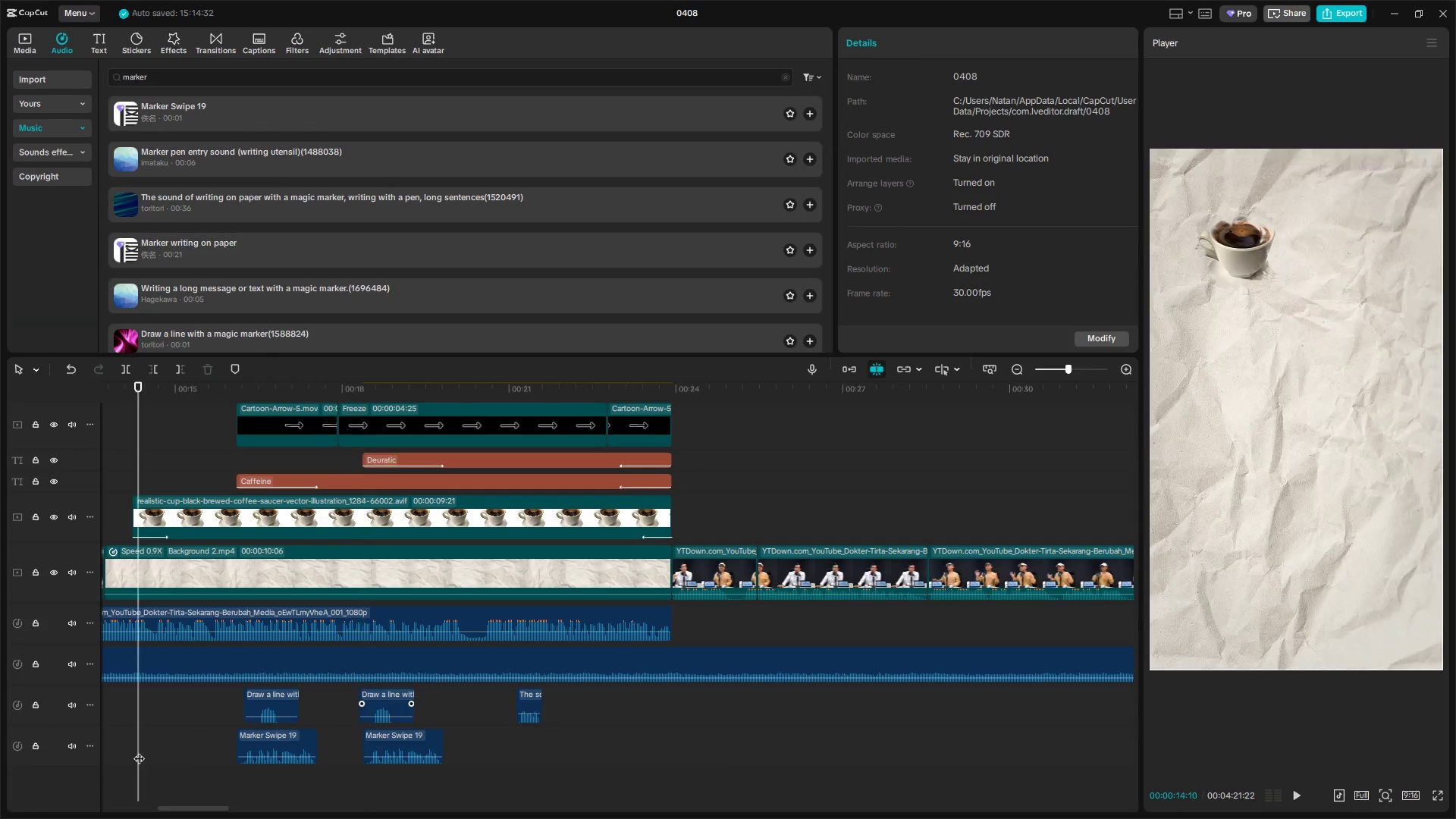 
left_click_drag(start_coordinate=[138, 752], to_coordinate=[285, 770])
 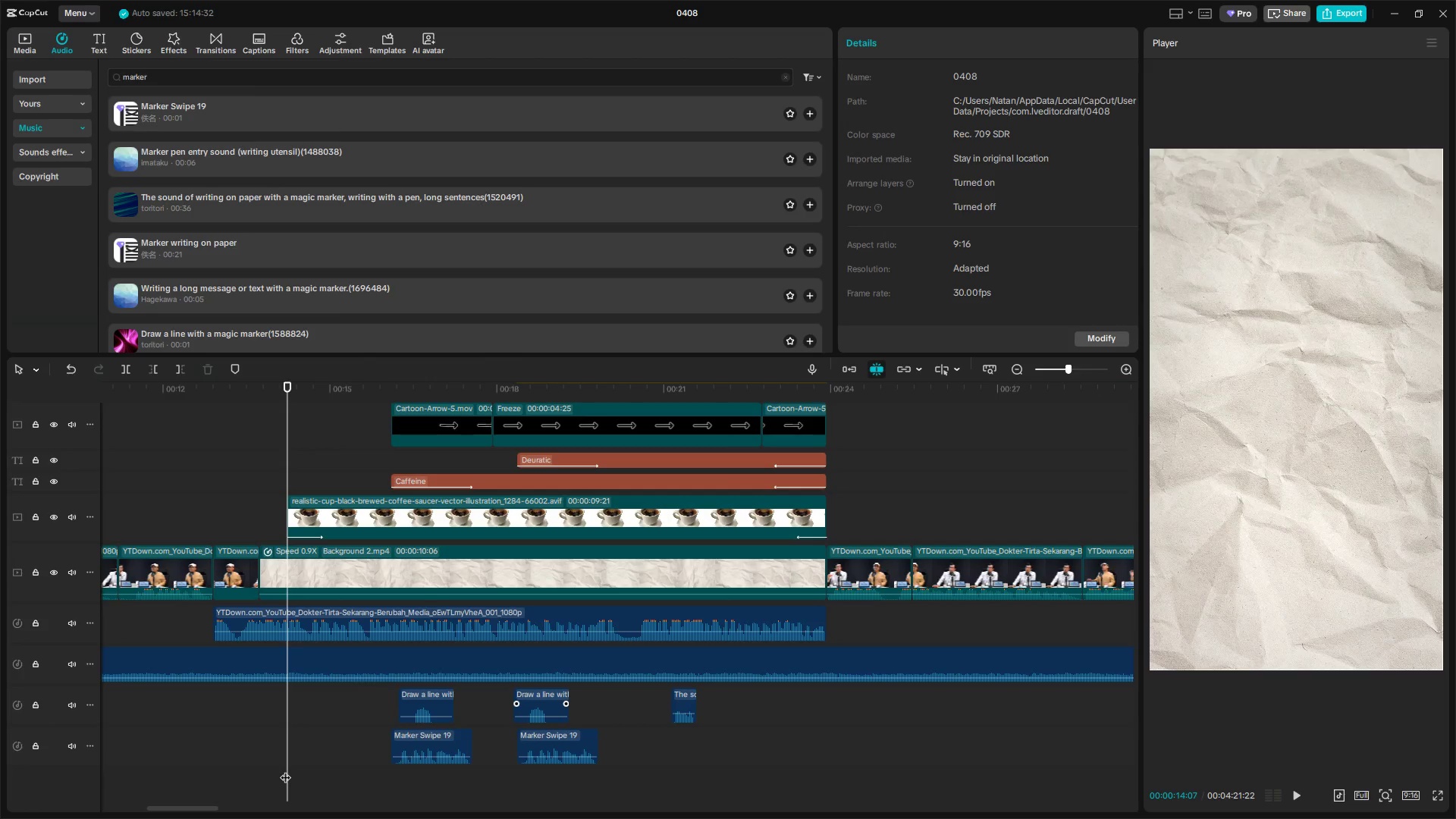 
key(Space)
 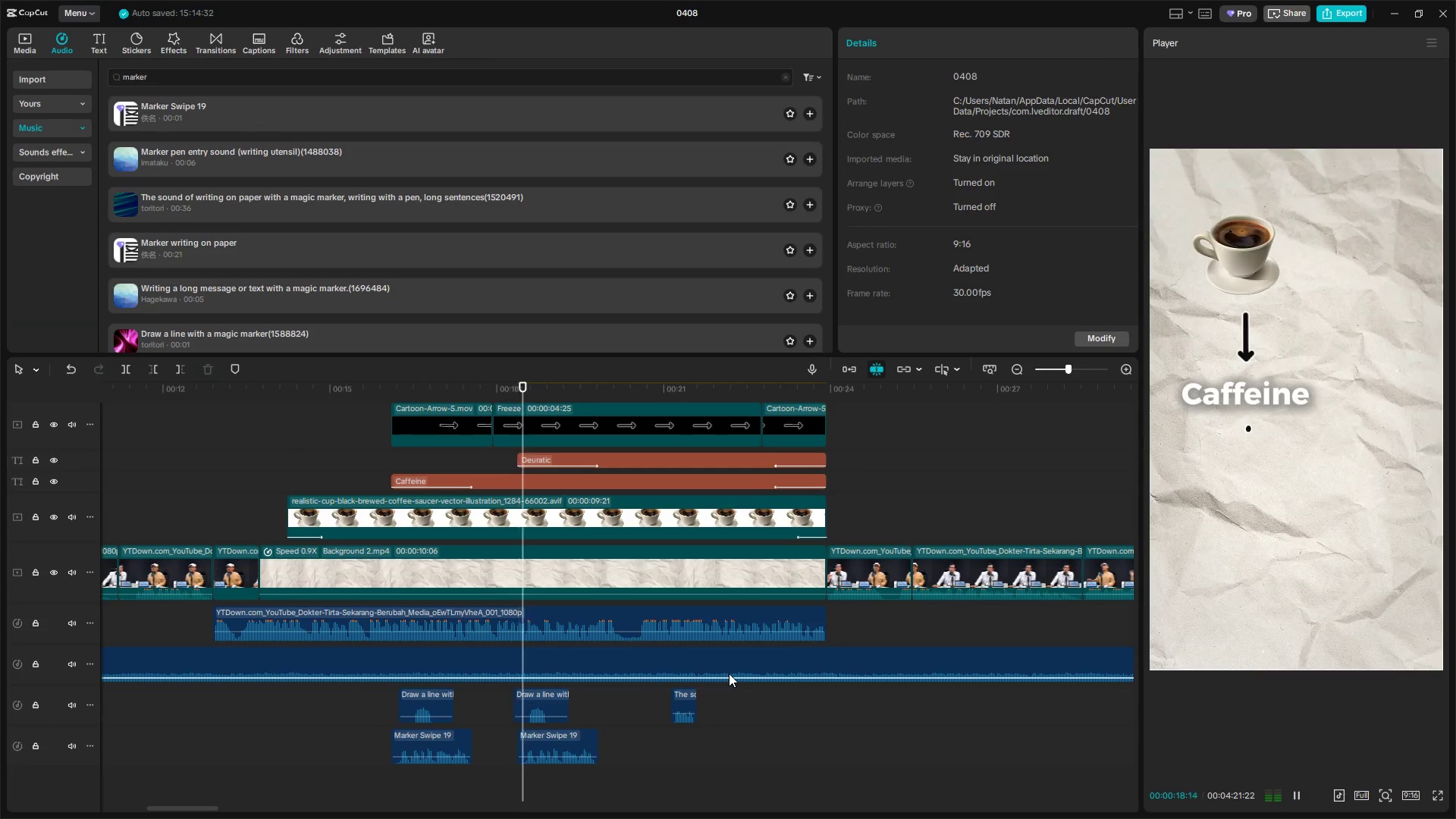 
wait(9.31)
 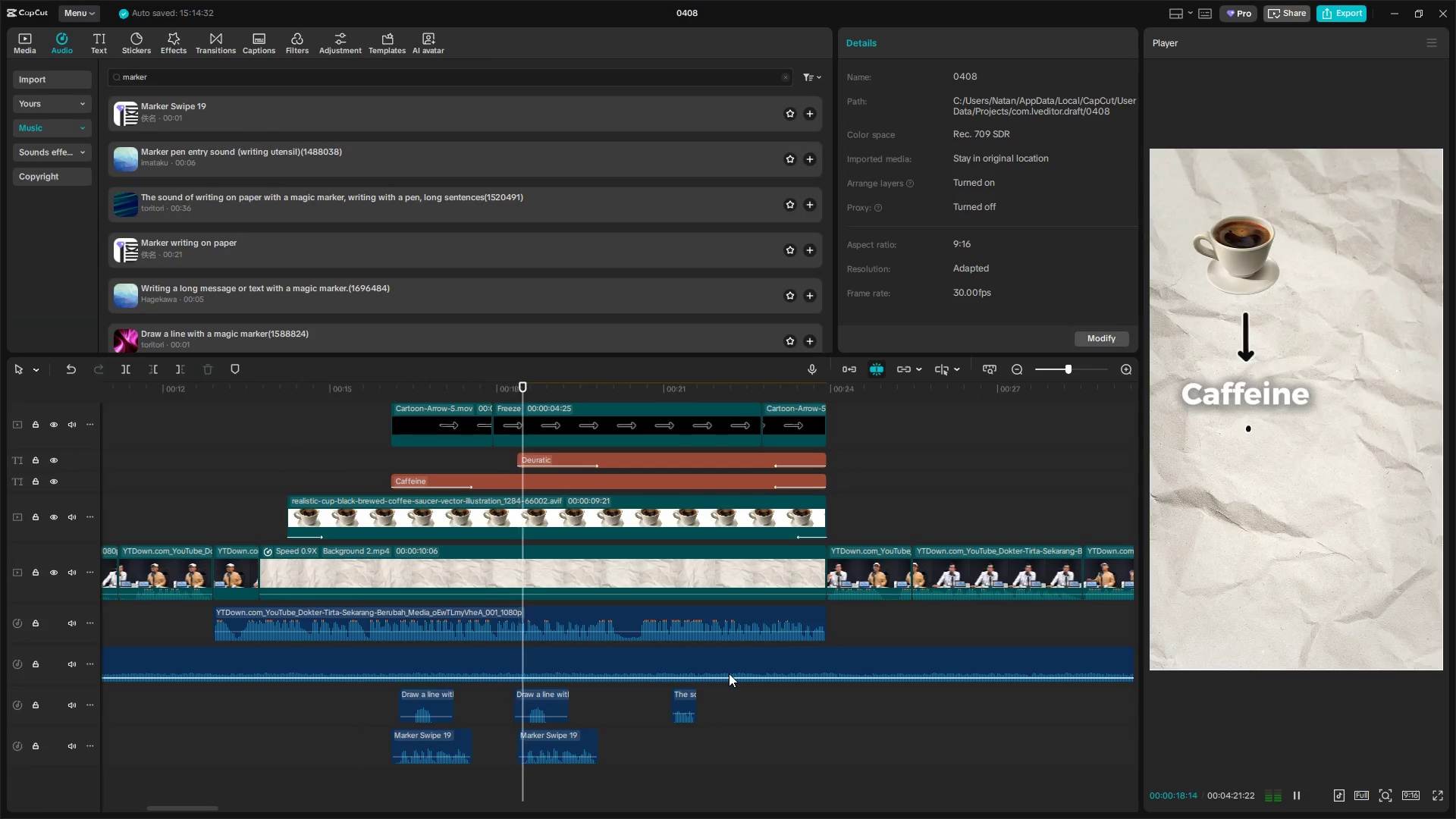 
left_click_drag(start_coordinate=[290, 518], to_coordinate=[340, 519])
 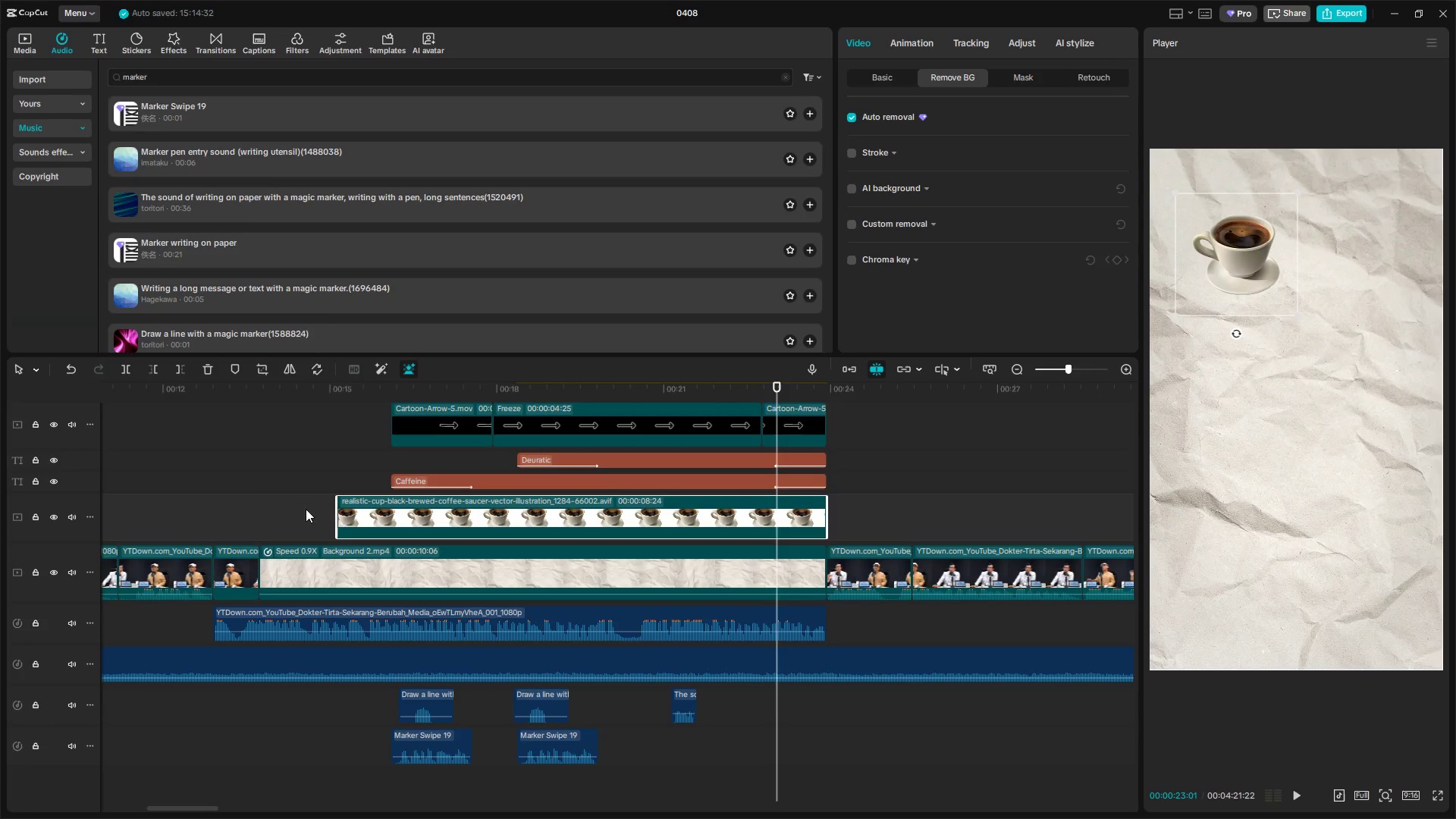 
left_click([245, 485])
 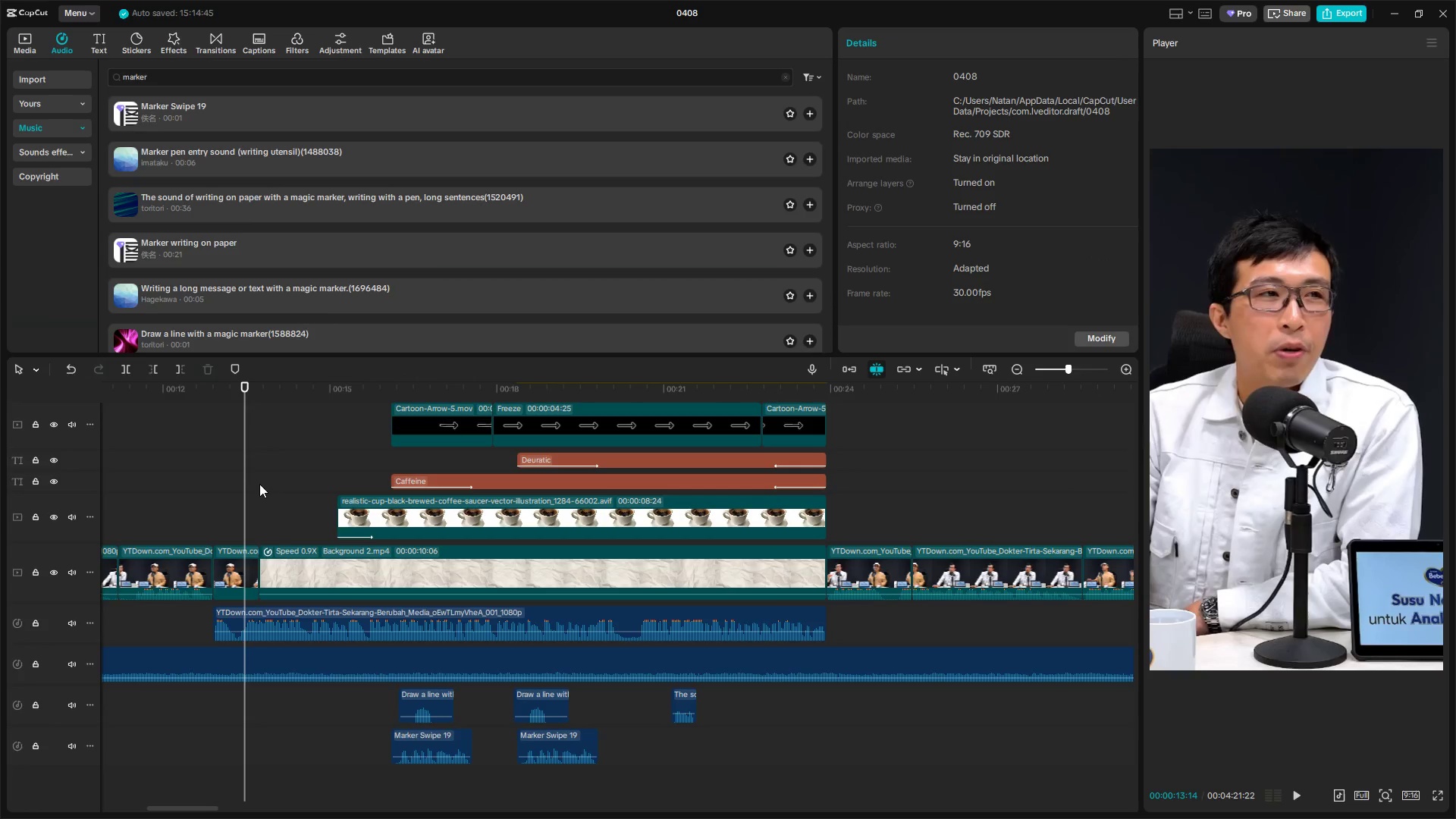 
key(Space)
 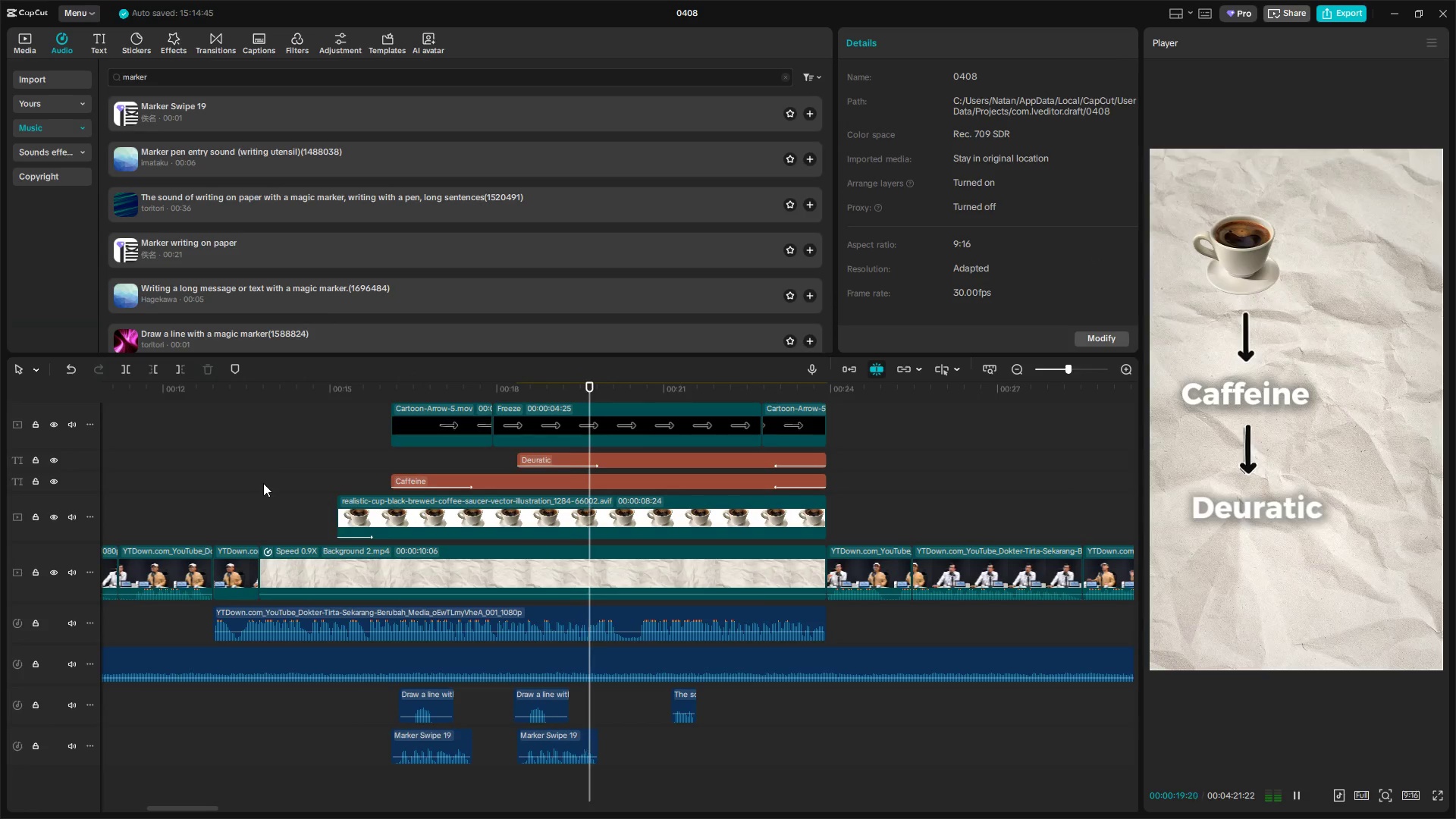 
wait(11.34)
 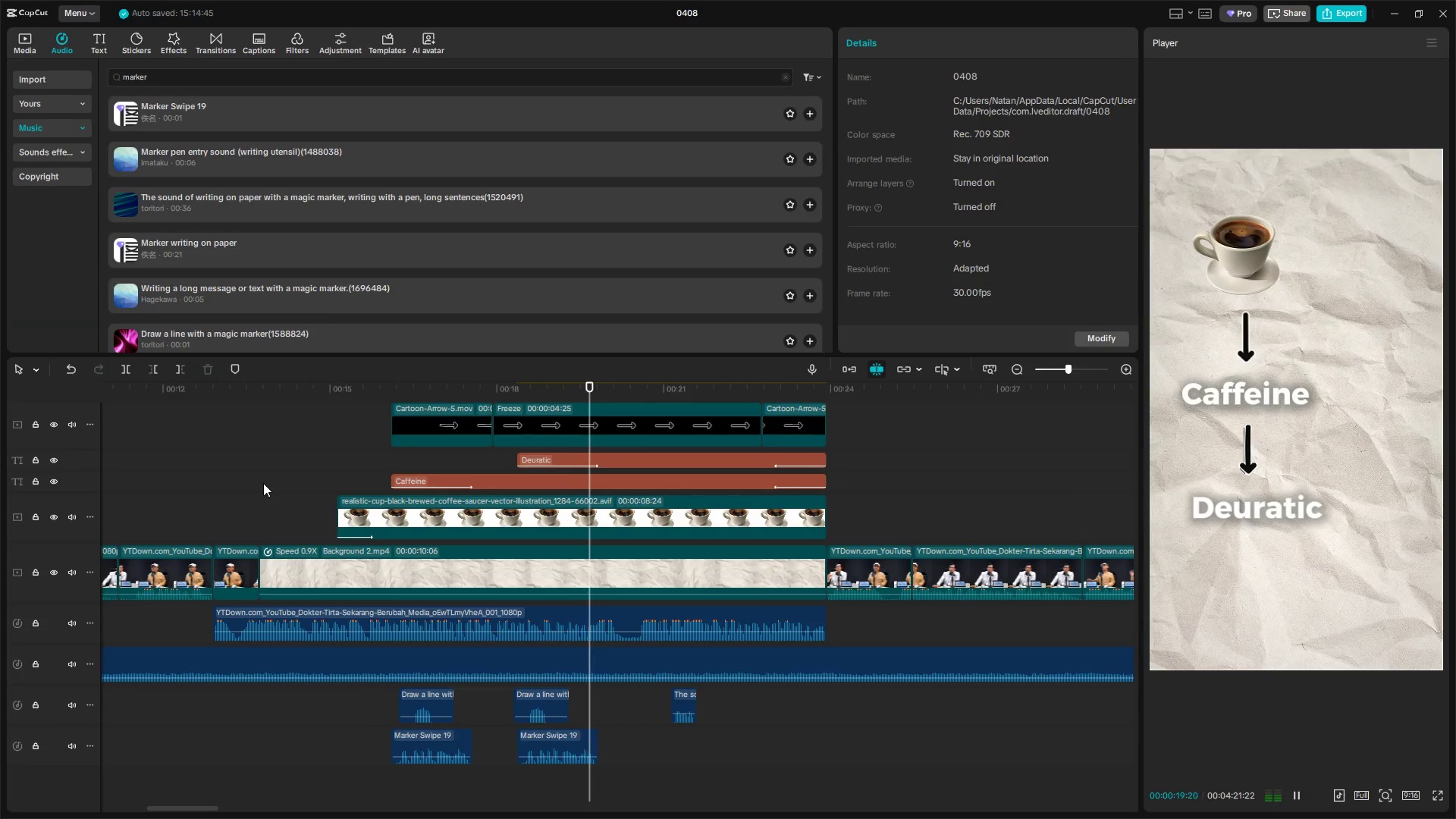 
key(Space)
 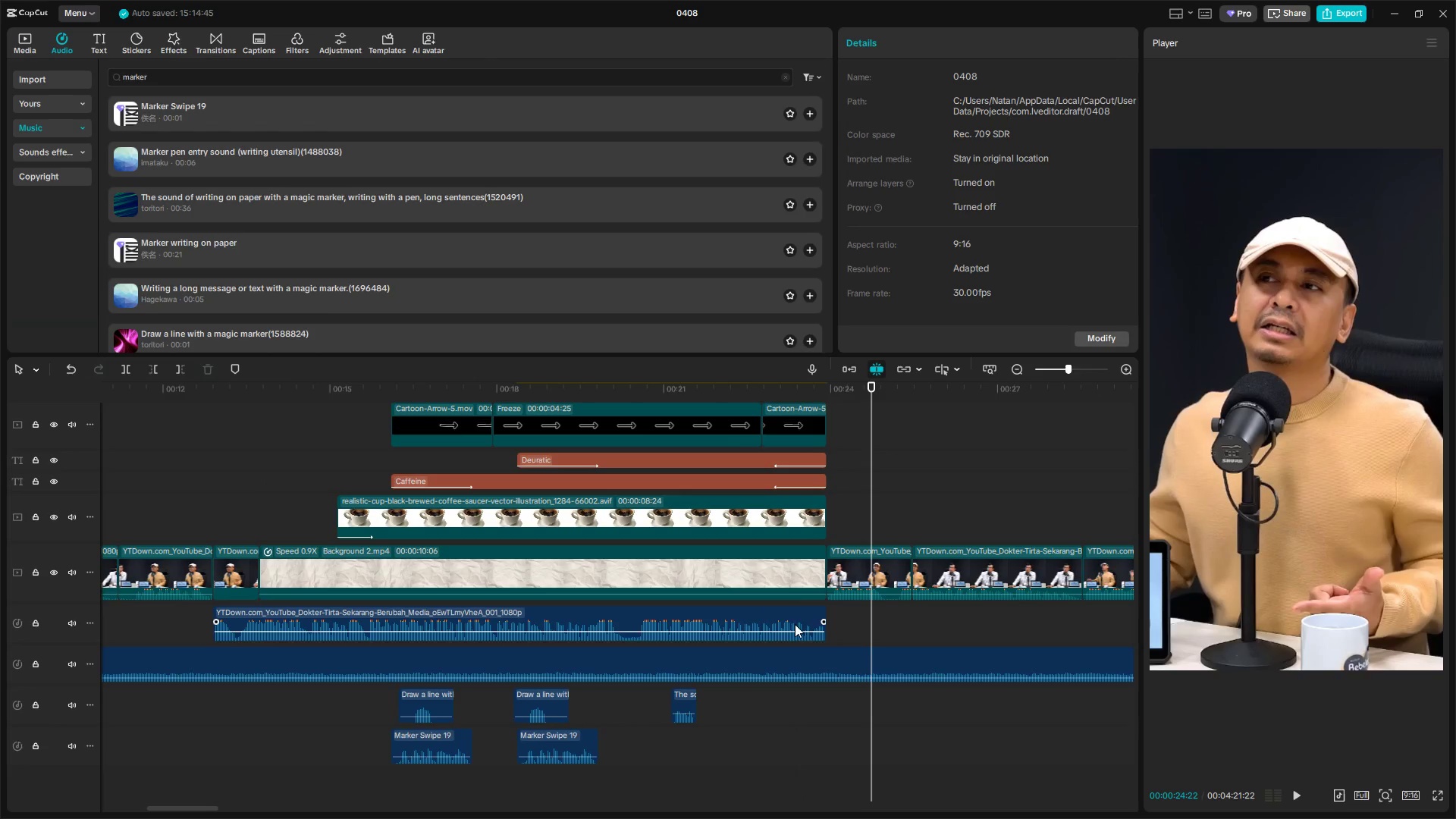 
left_click([795, 514])
 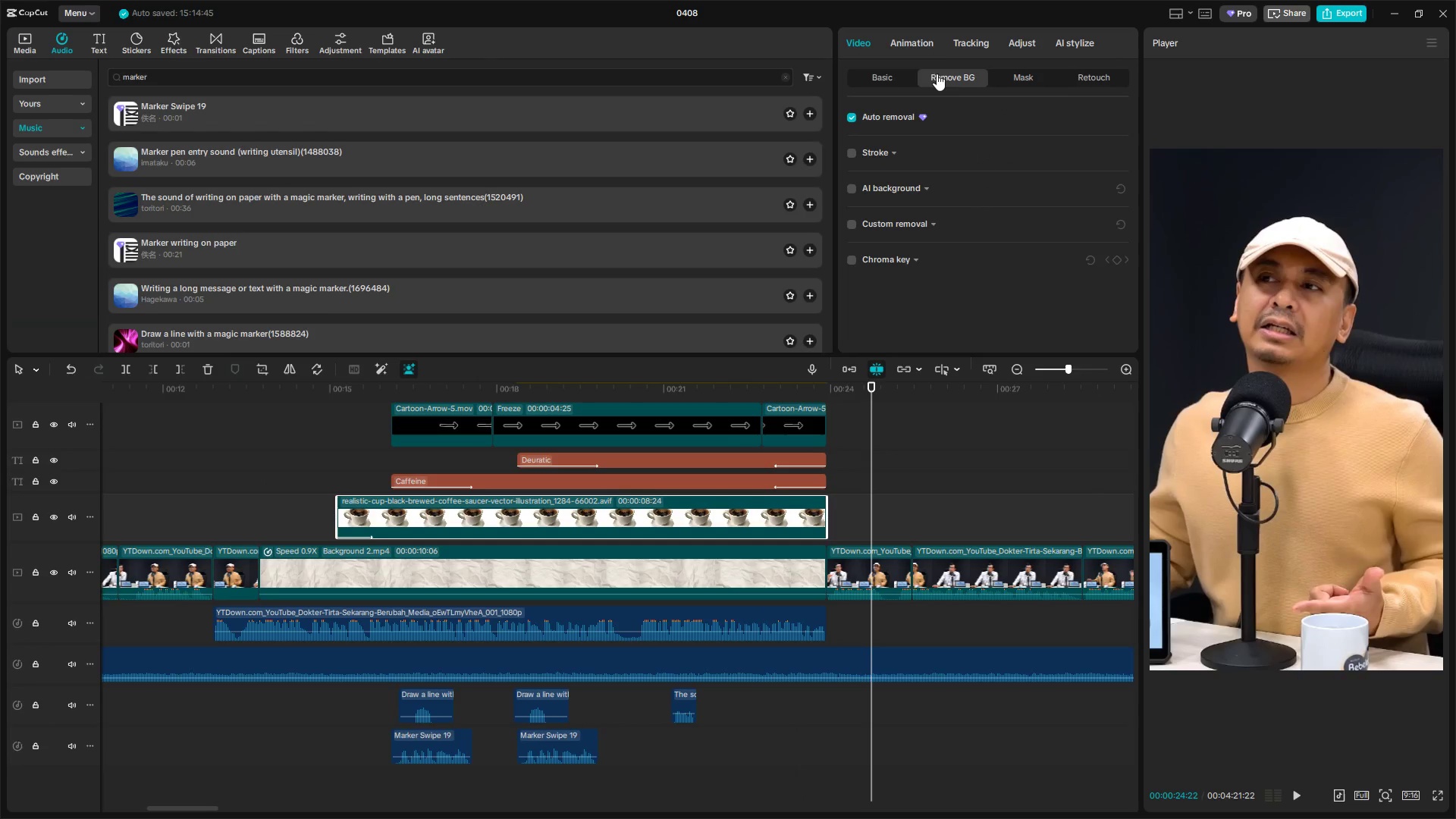 
left_click([920, 41])
 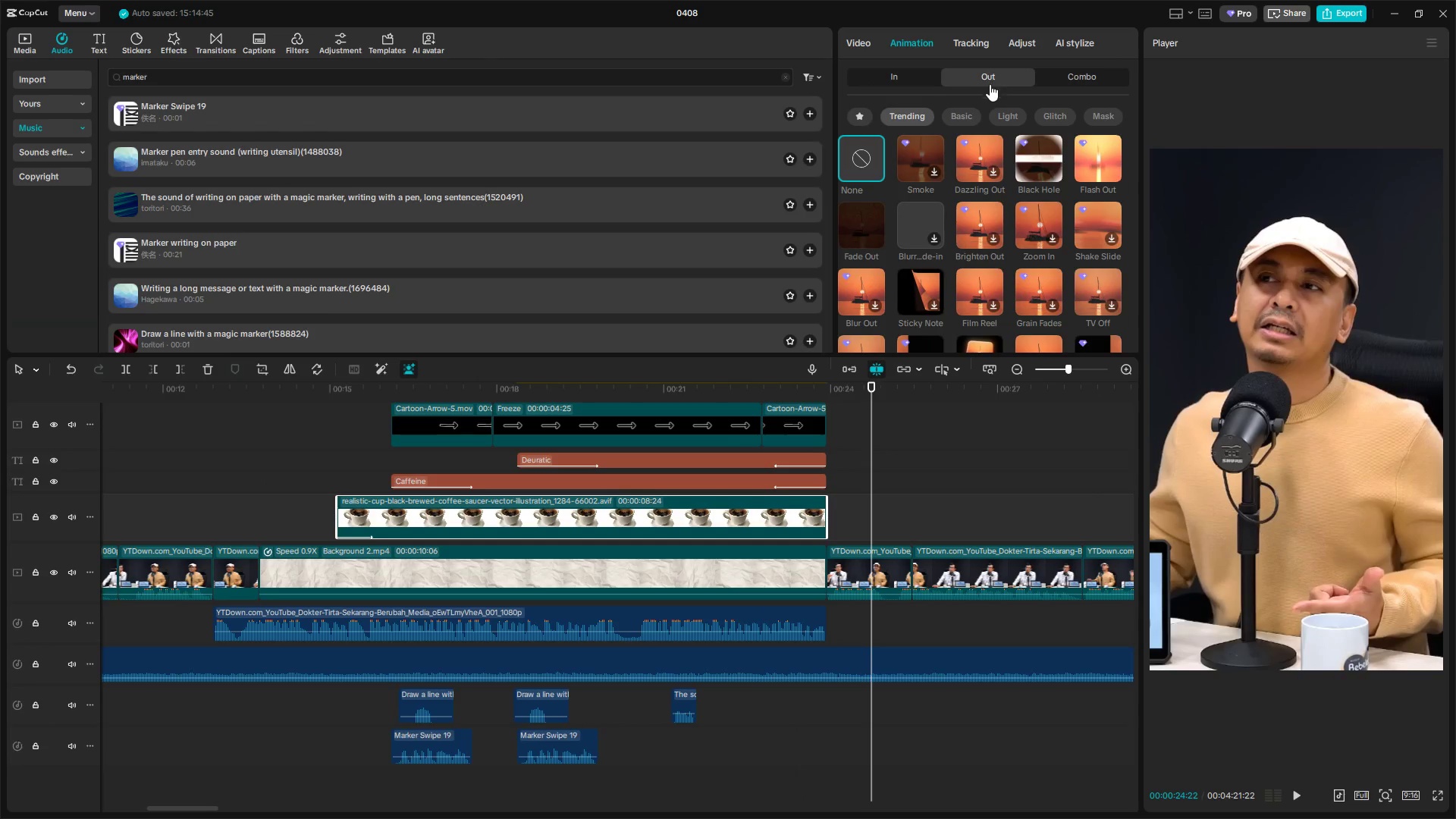 
left_click([909, 159])
 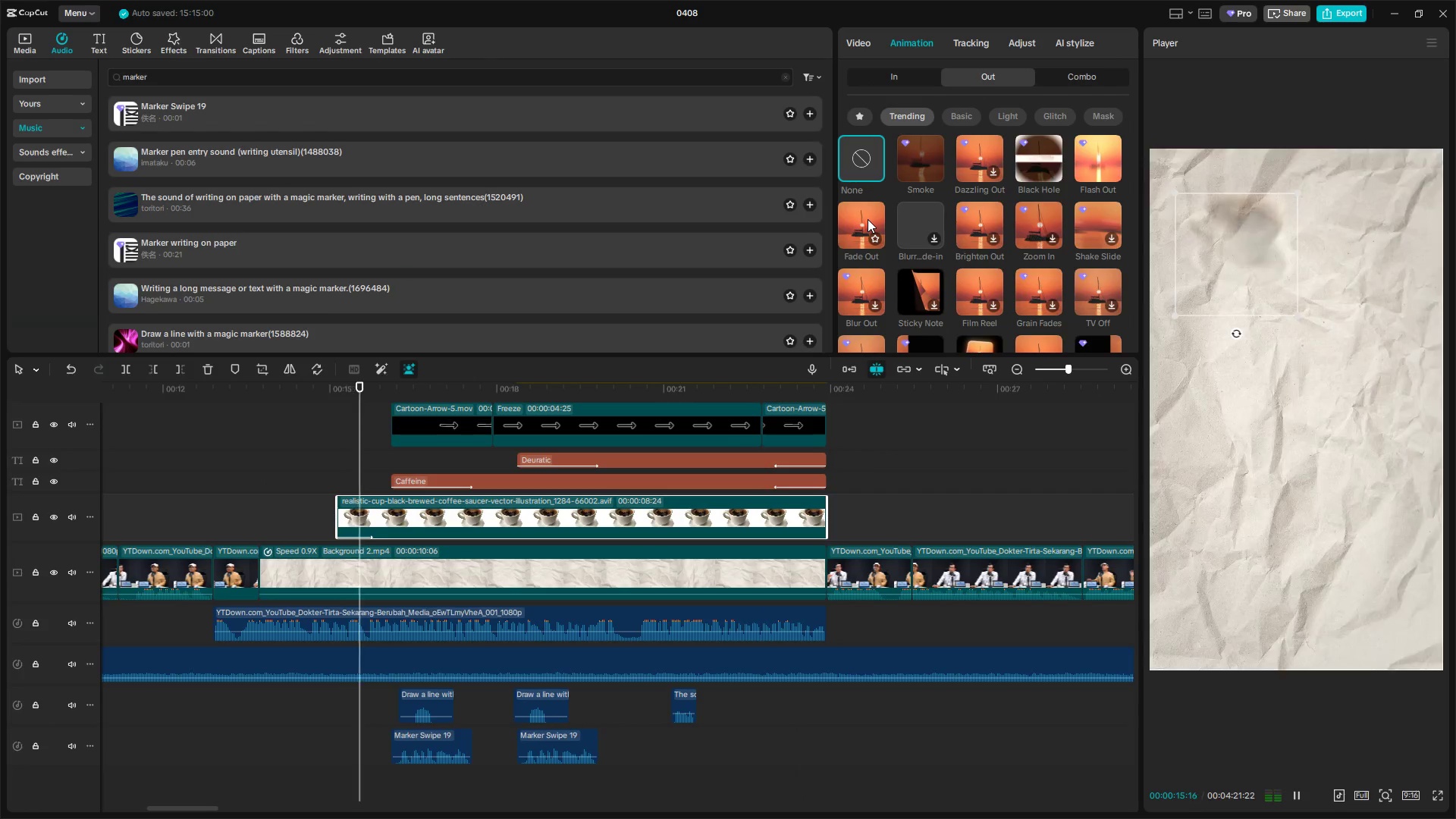 
left_click([868, 219])
 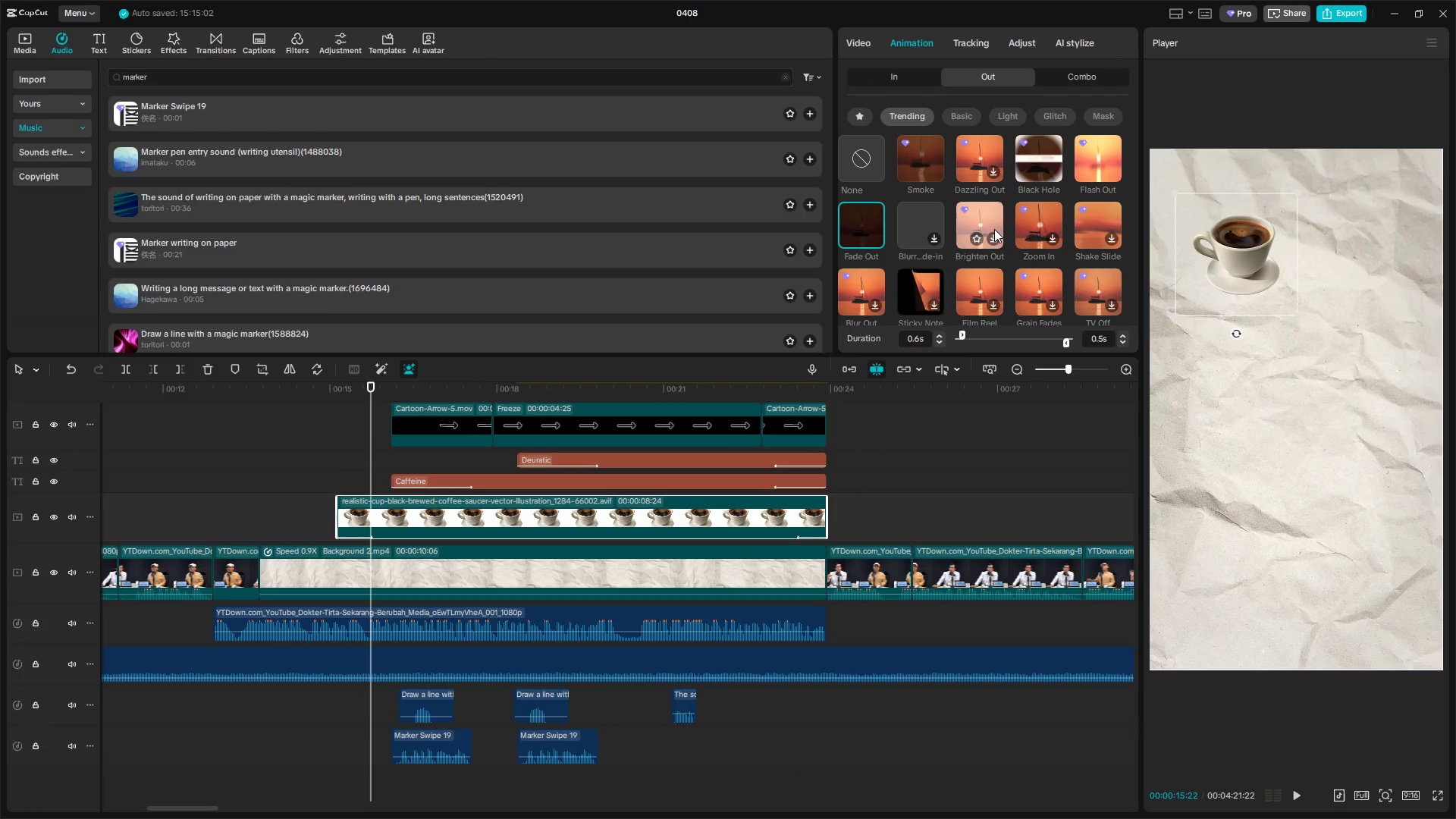 
left_click([994, 229])
 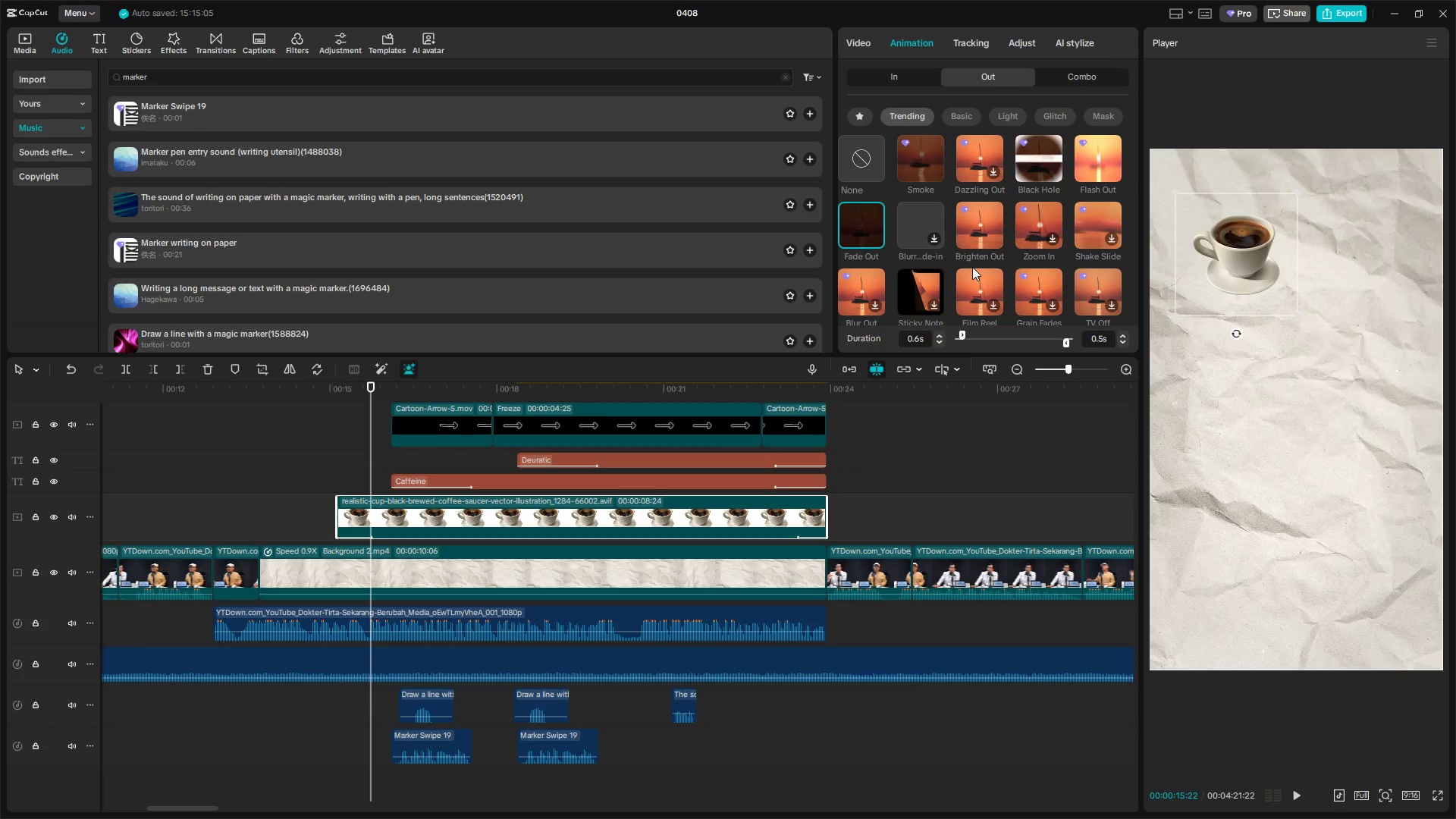 
left_click([972, 284])
 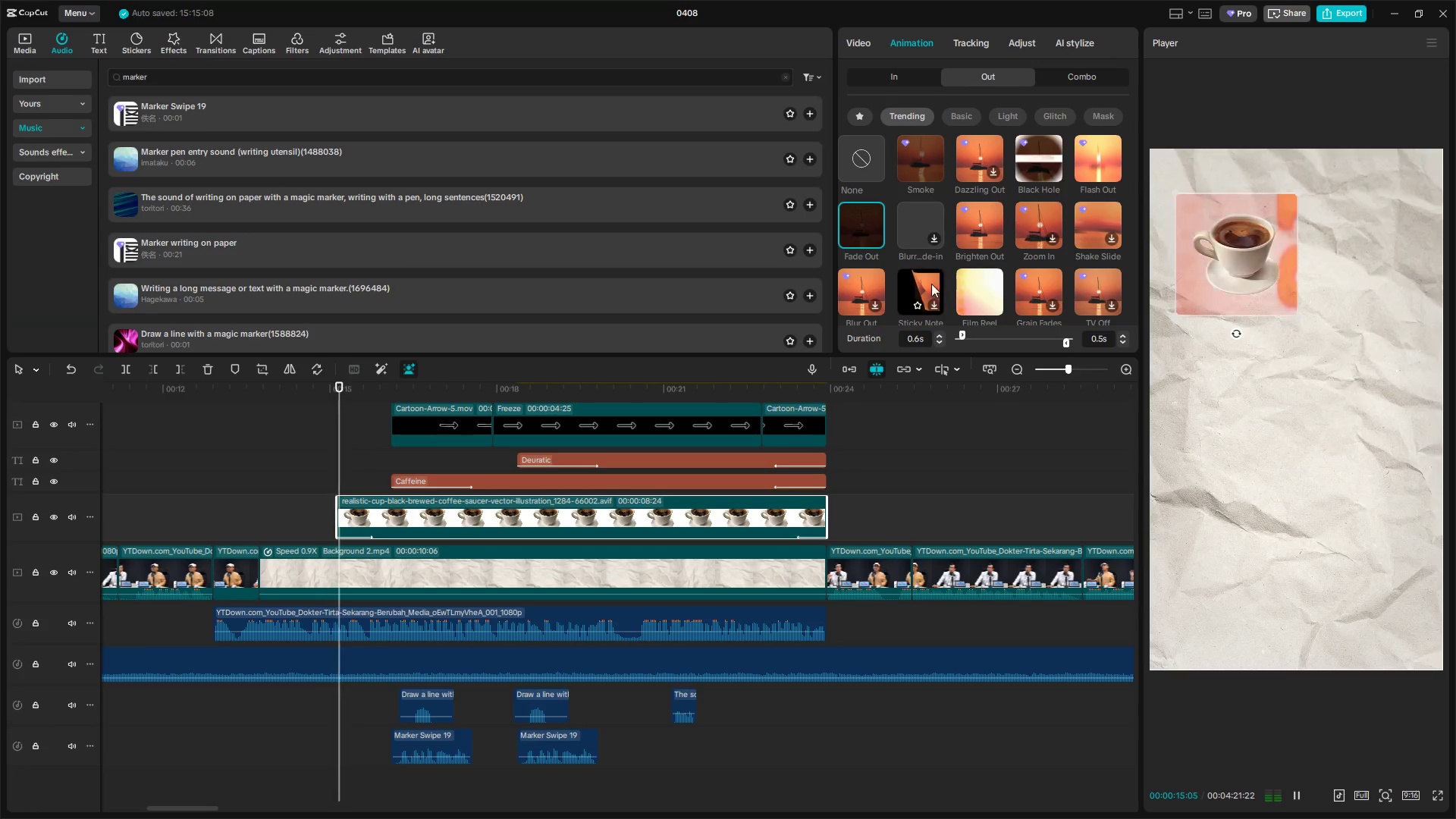 
left_click([928, 284])
 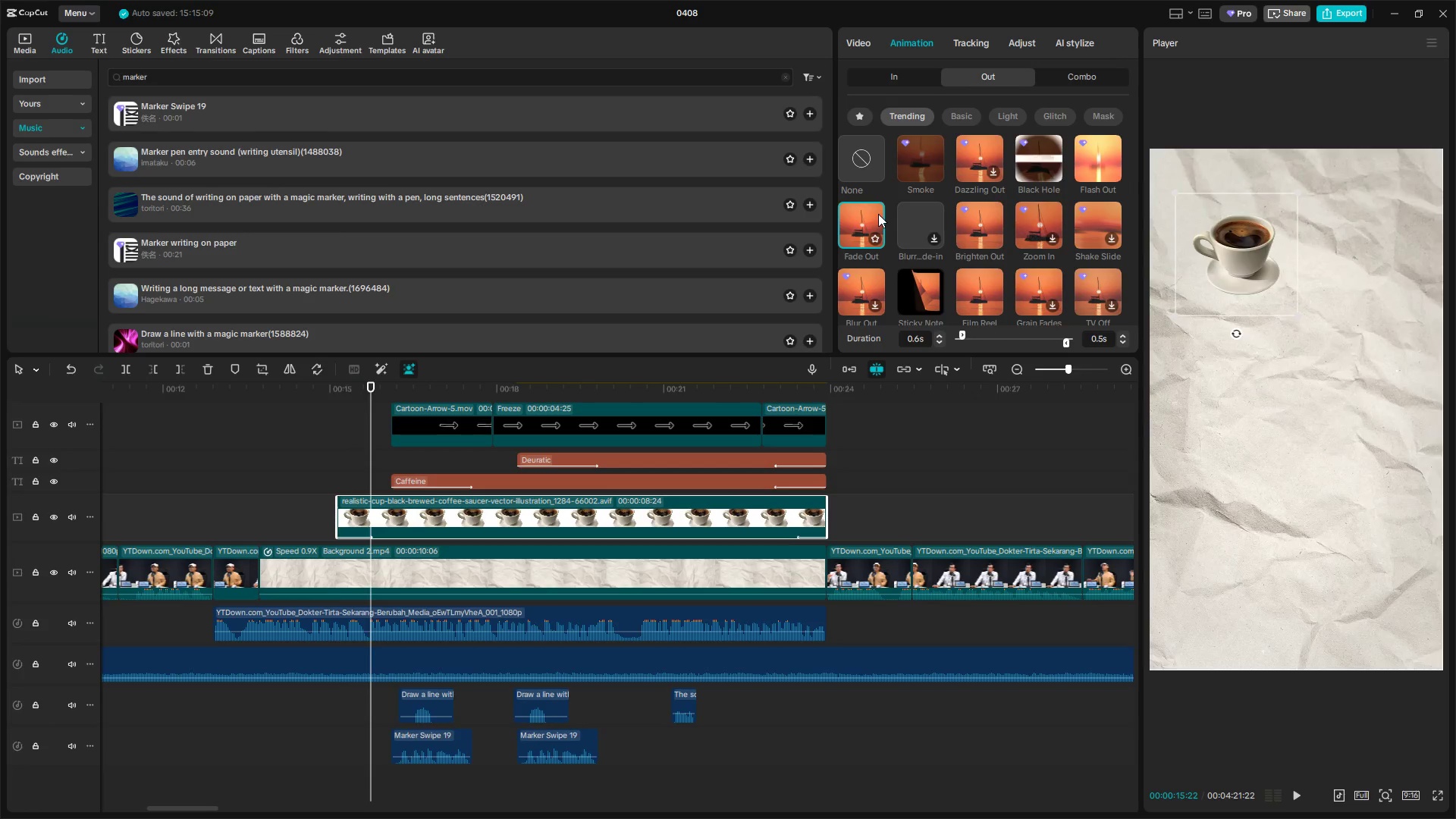 
left_click_drag(start_coordinate=[1065, 343], to_coordinate=[1054, 344])
 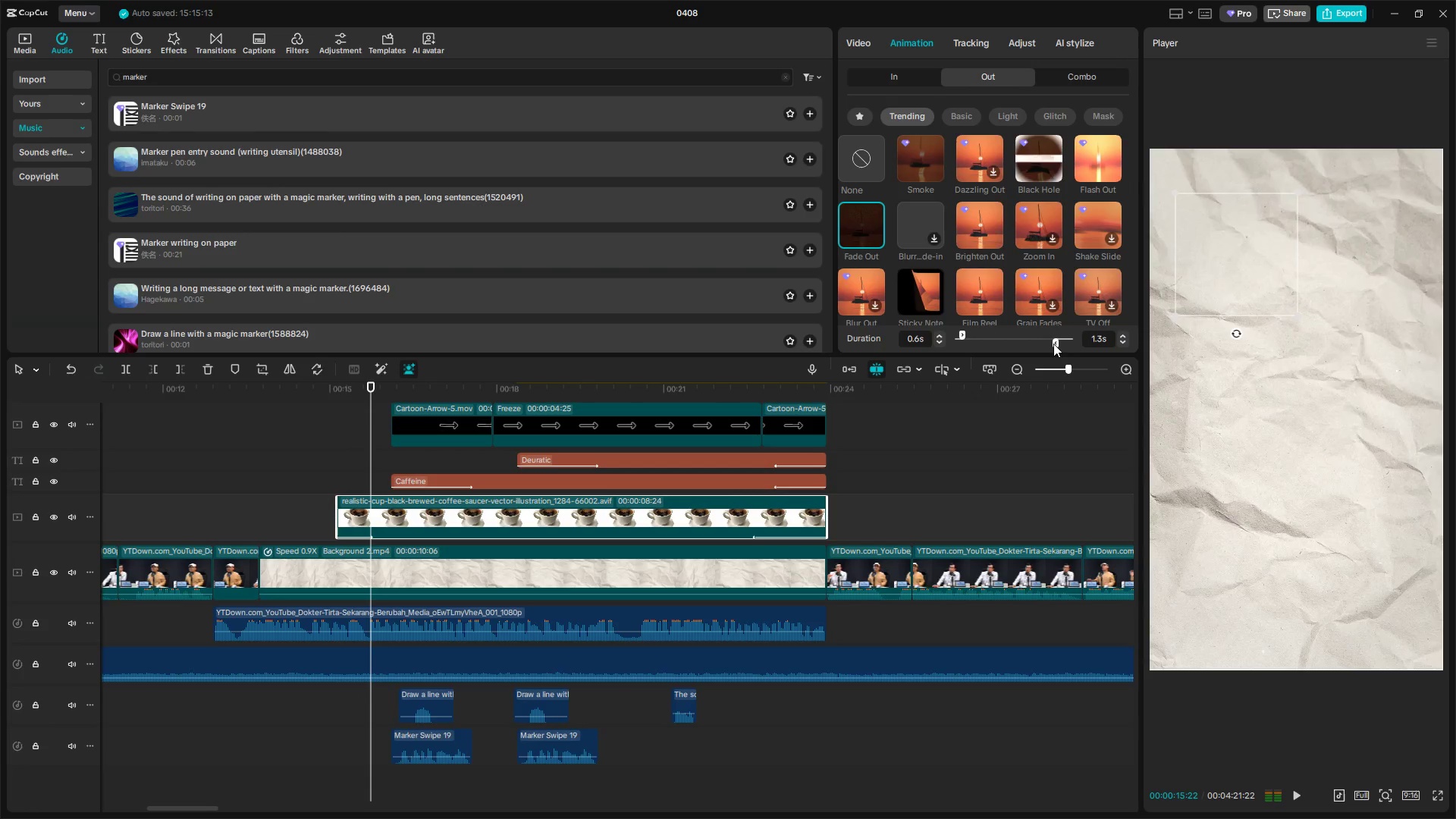 
left_click_drag(start_coordinate=[1053, 343], to_coordinate=[1043, 341])
 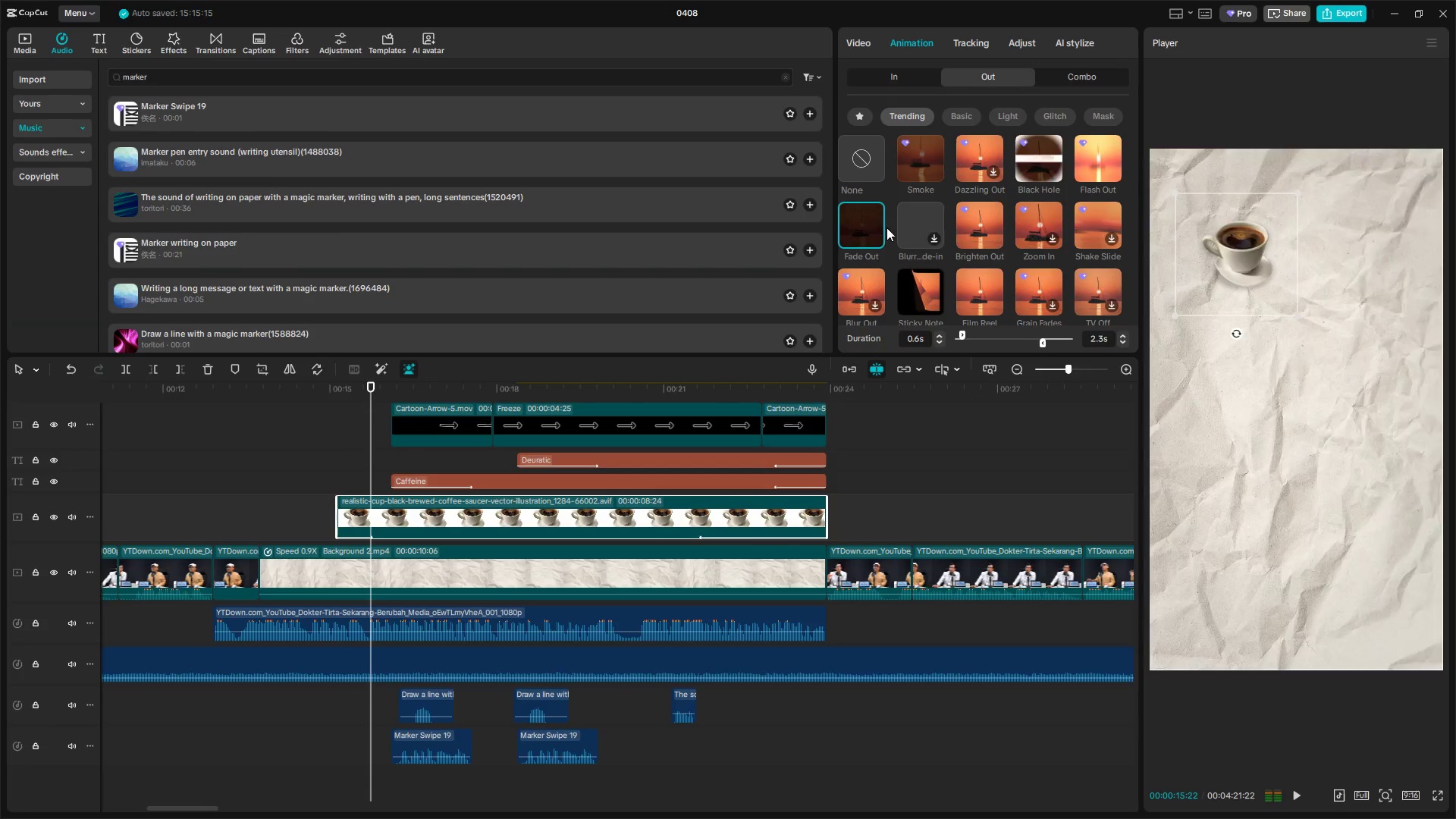 
left_click([868, 218])
 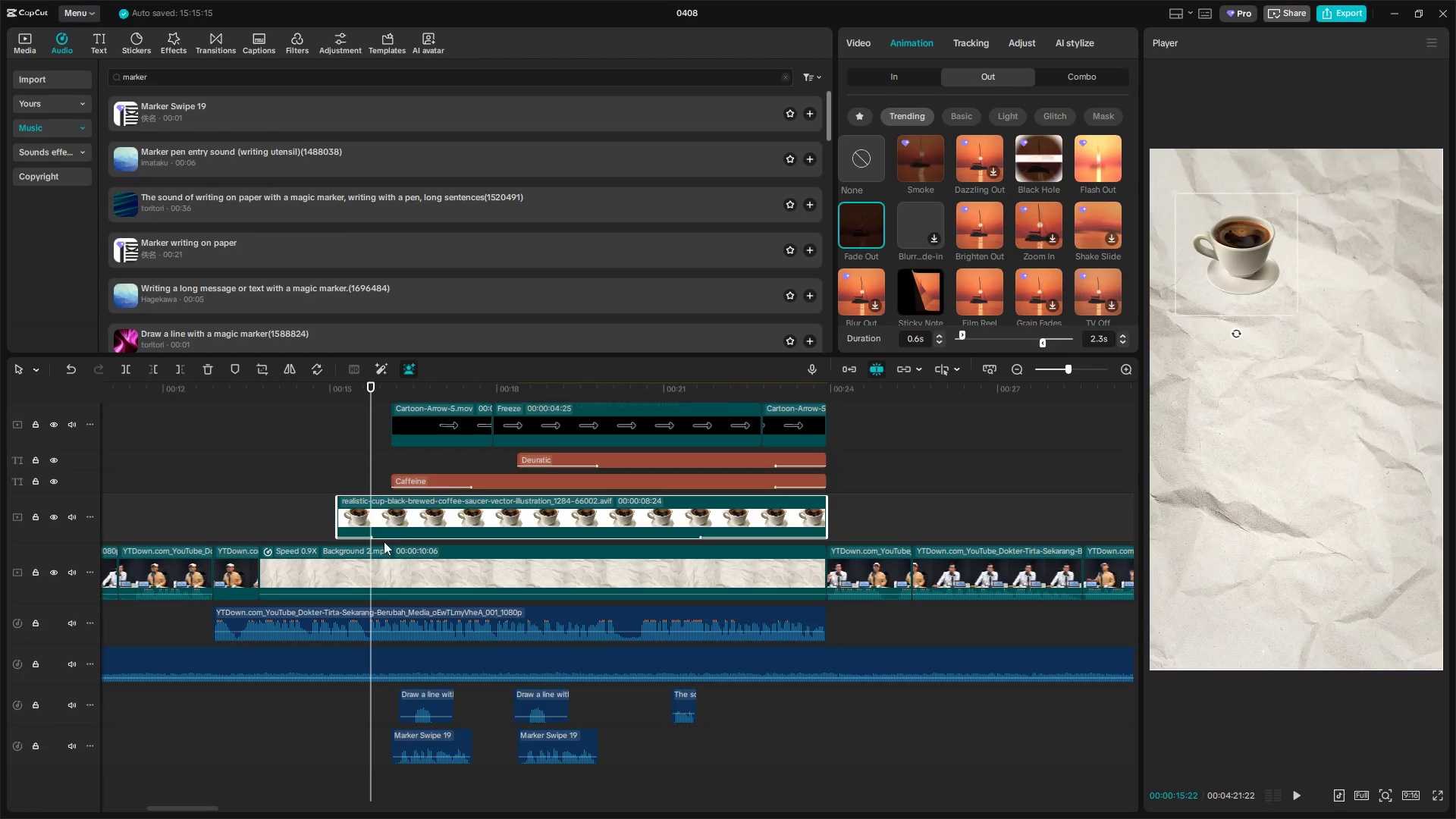 
left_click([345, 475])
 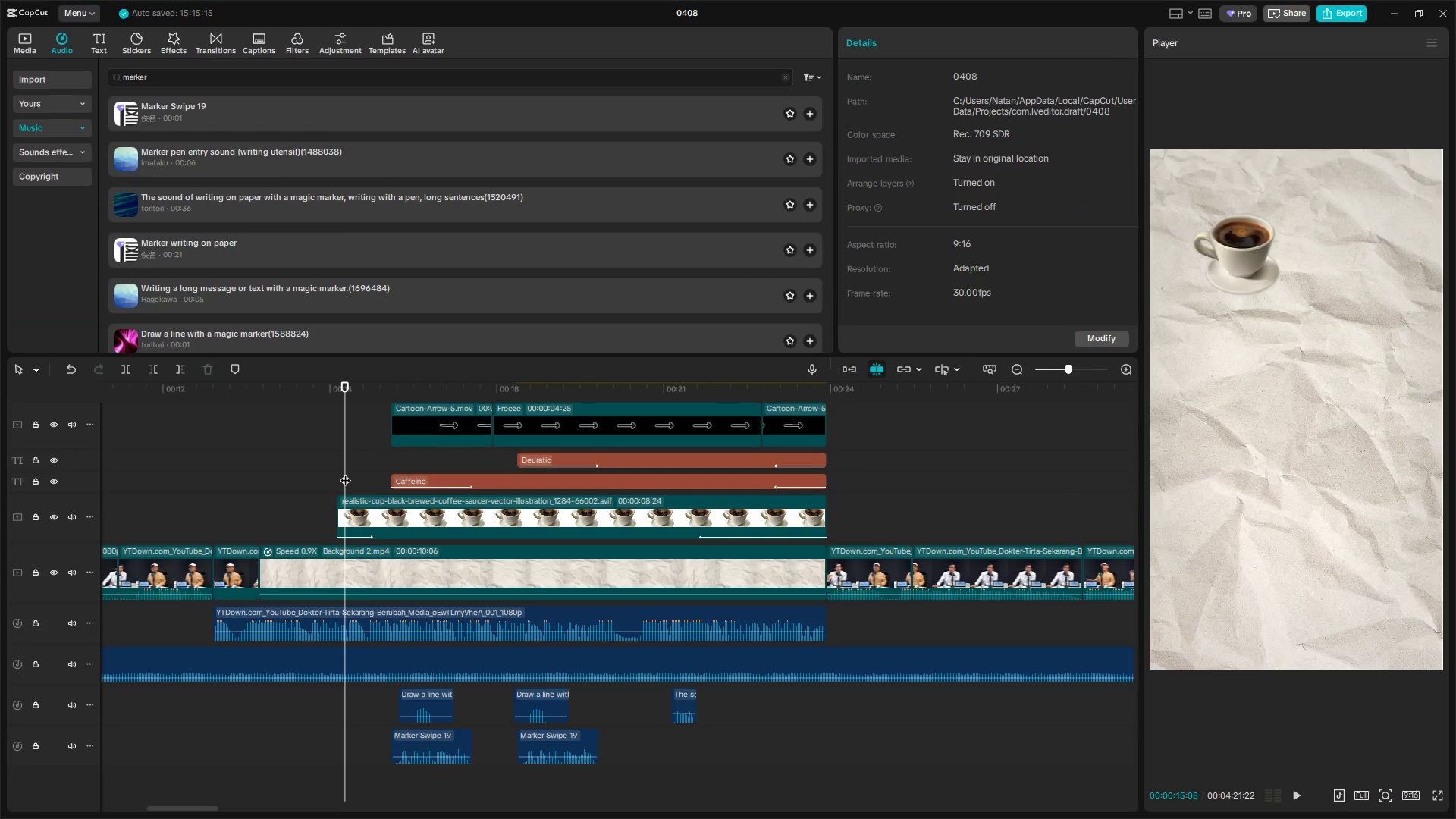 
key(Alt+Tab)
 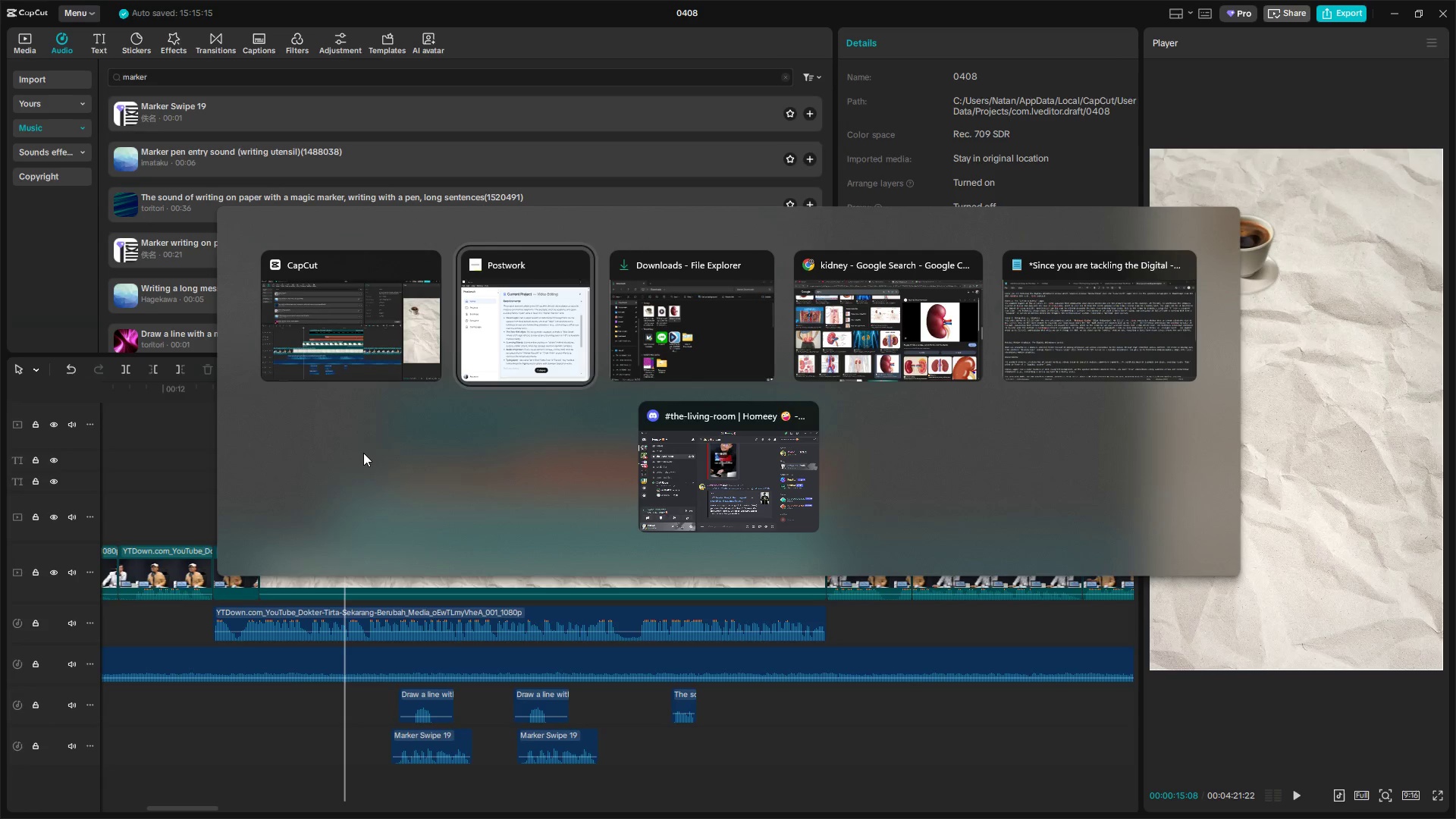 
key(Alt+Tab)
 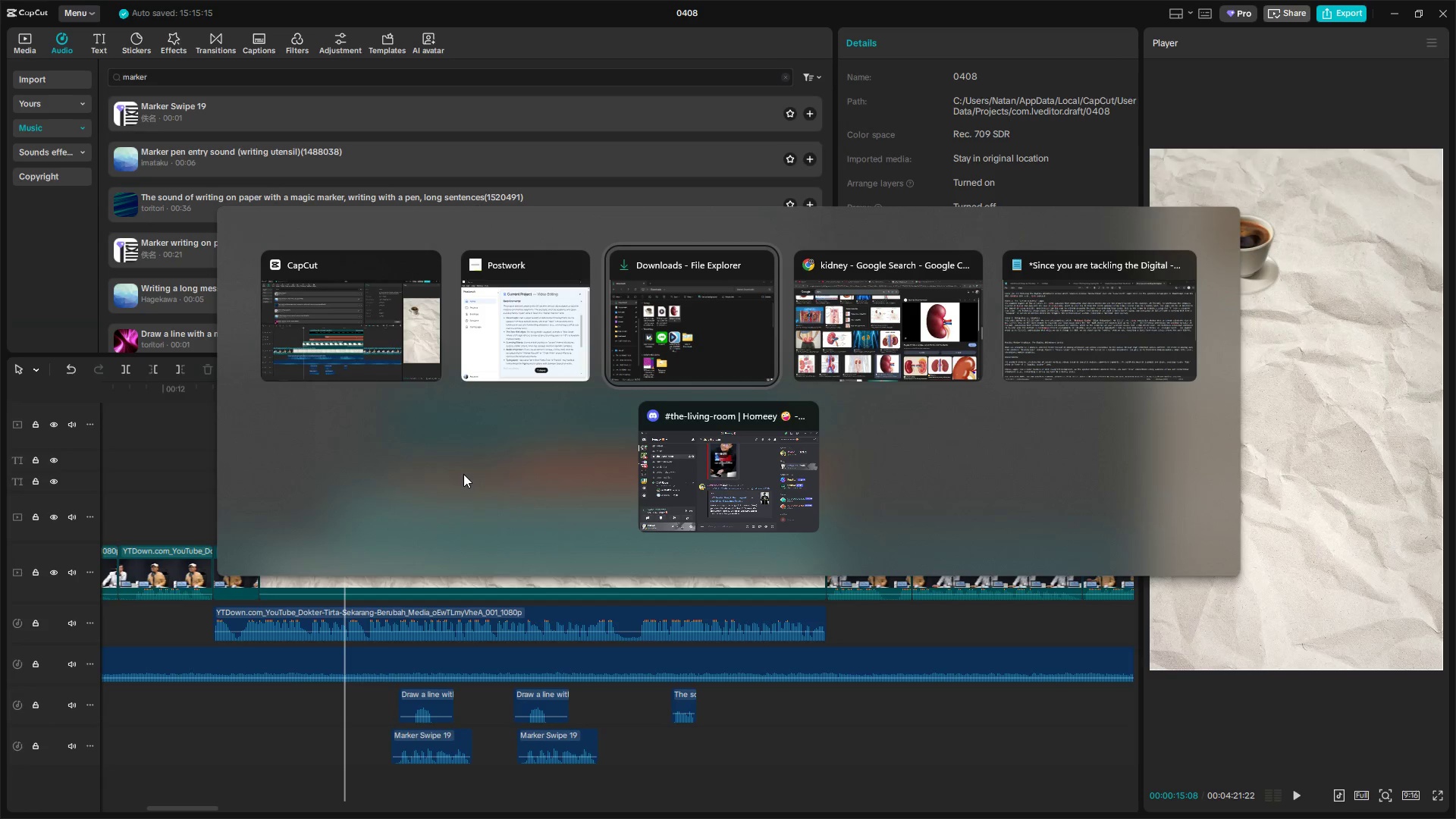 
left_click([676, 496])
 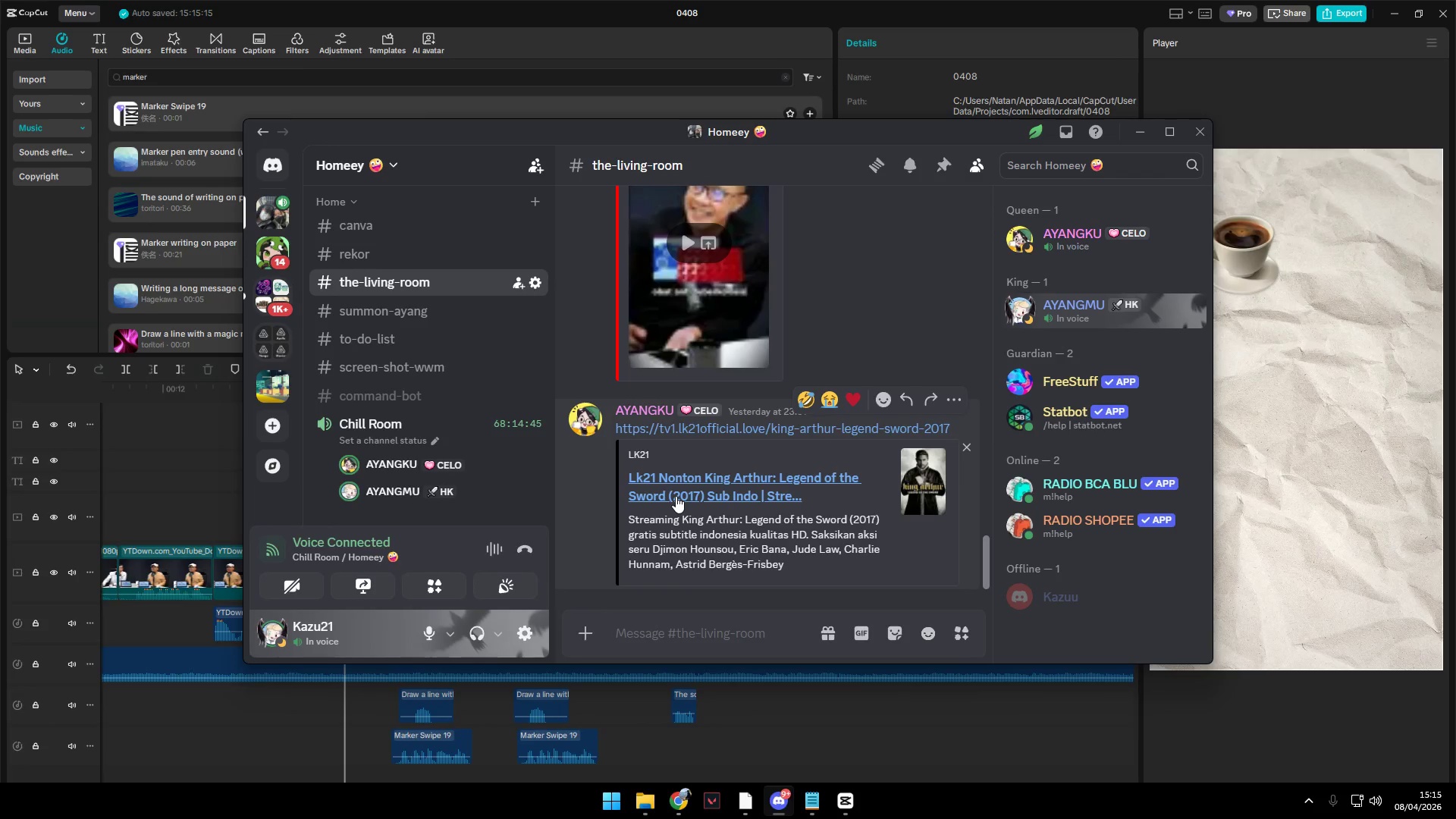 
key(Alt+Tab)
 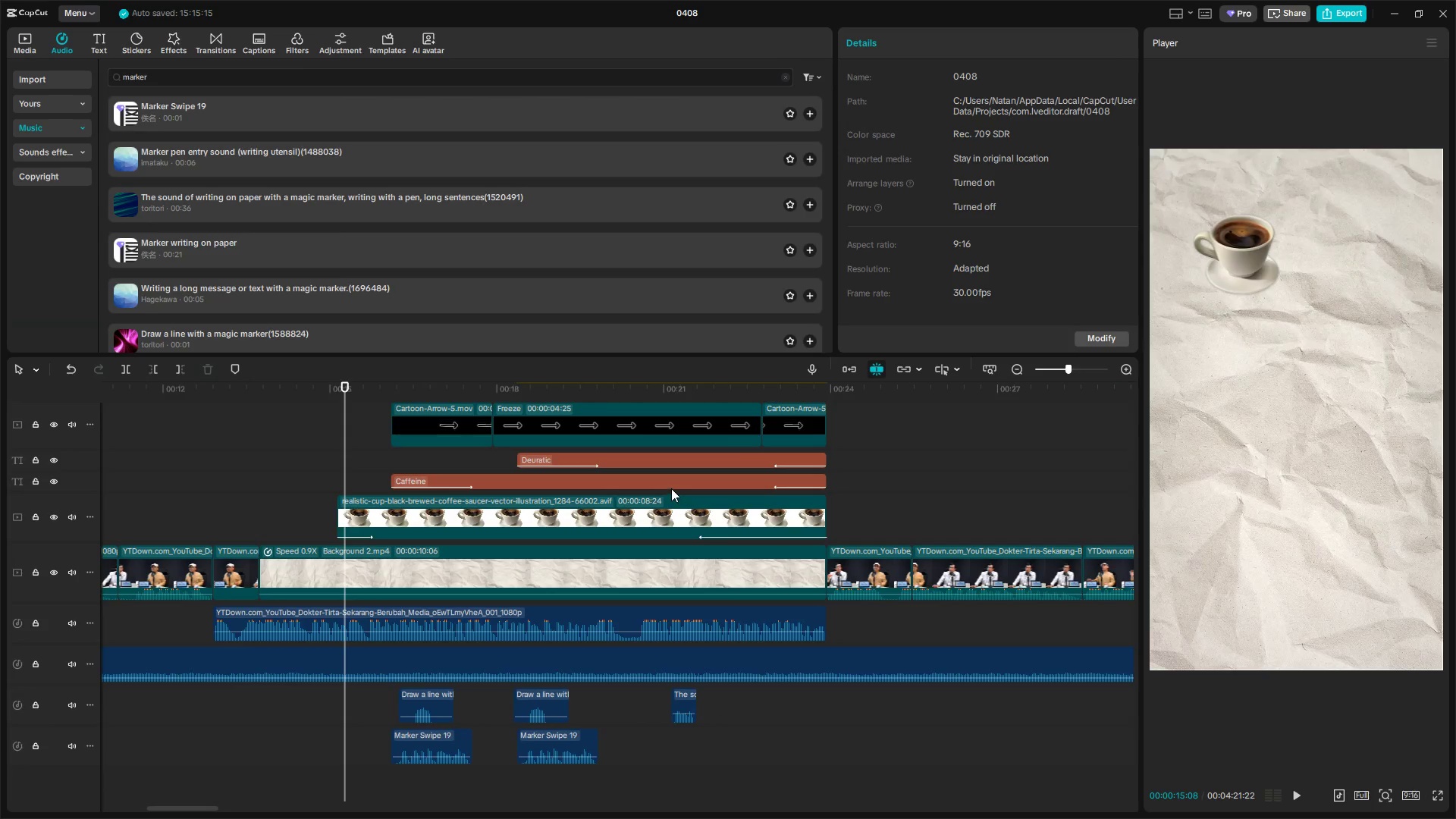 
key(Alt+Tab)
 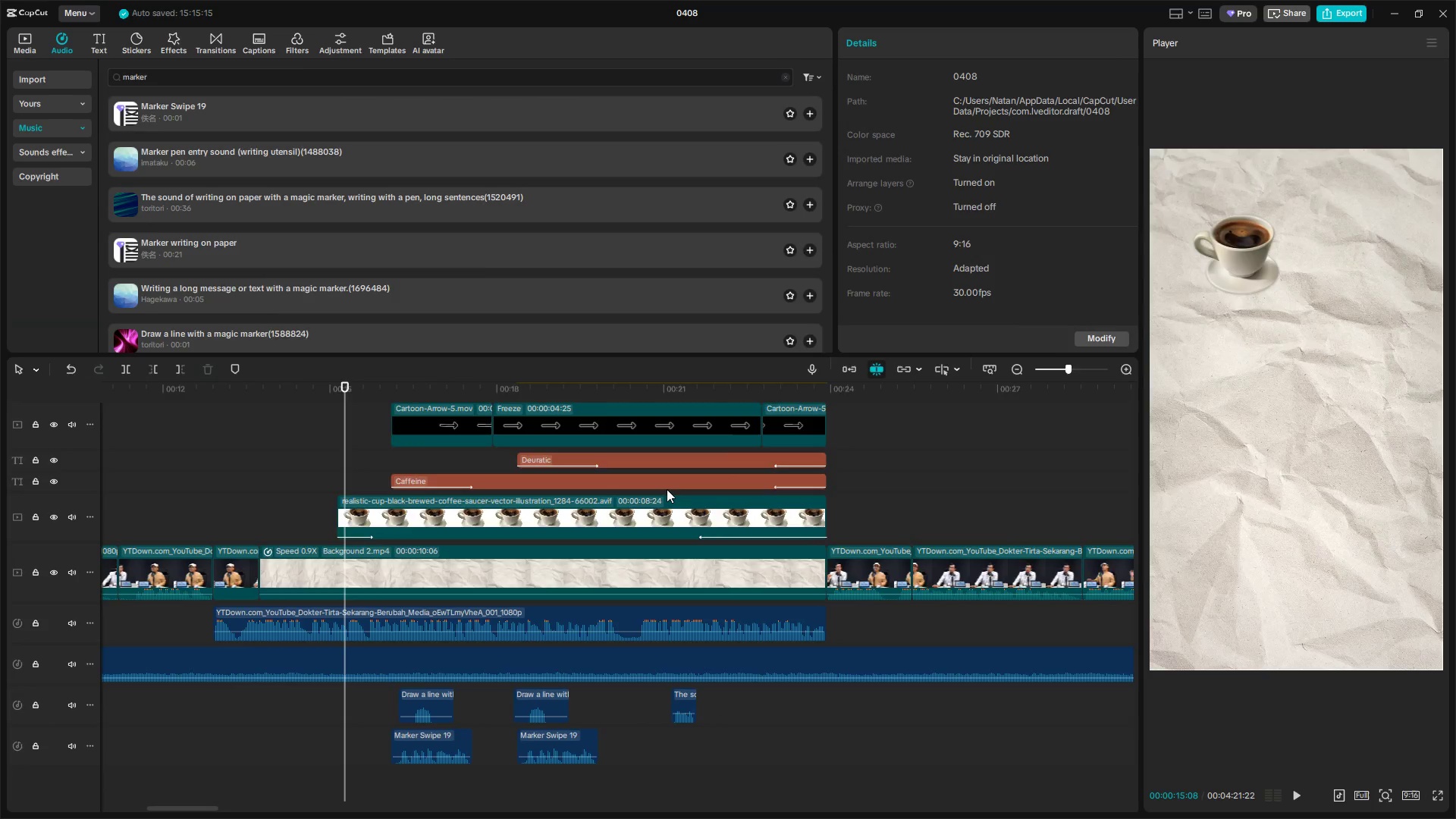 
key(Alt+Tab)